 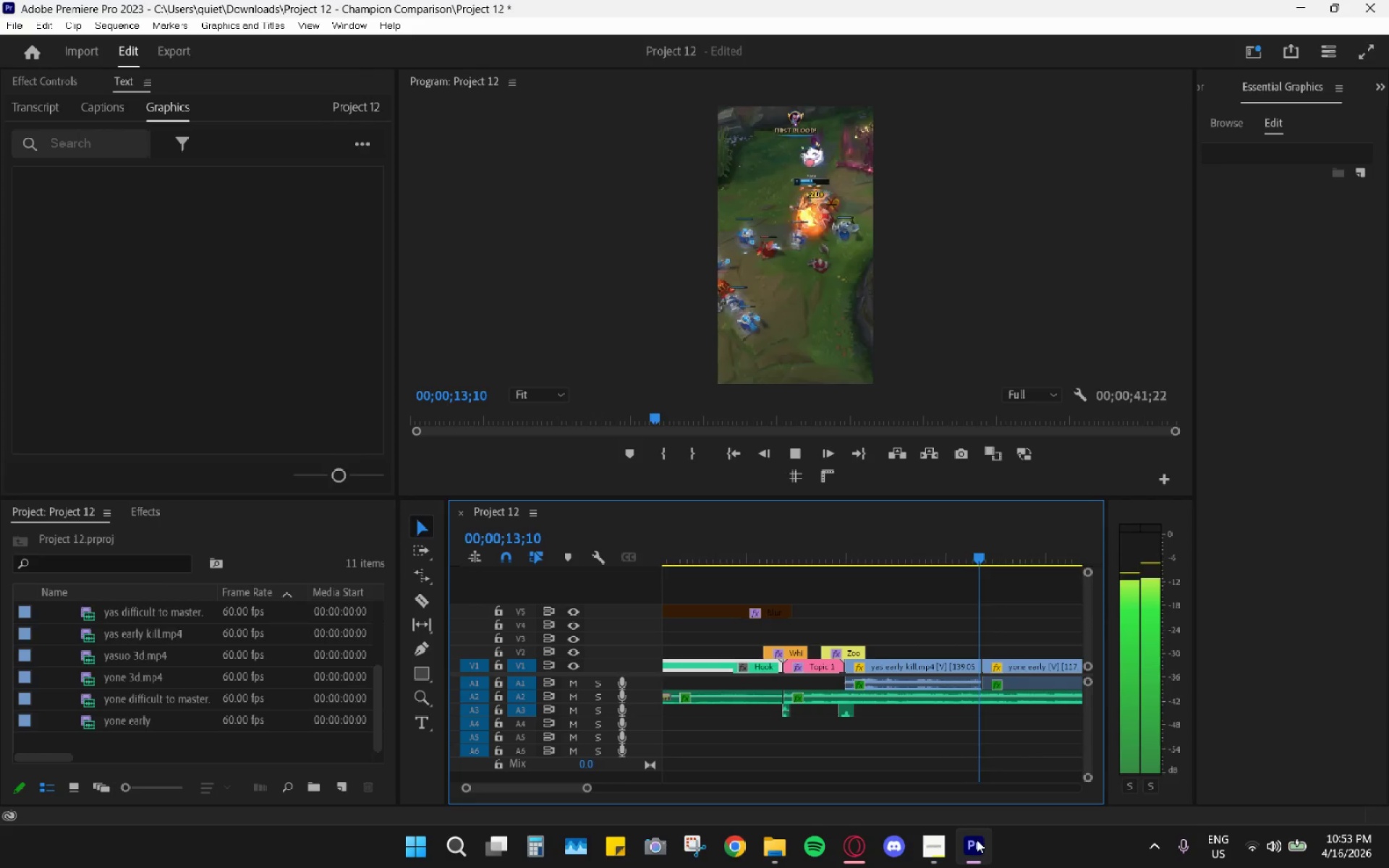 
scroll: coordinate [950, 511], scroll_direction: down, amount: 9.0
 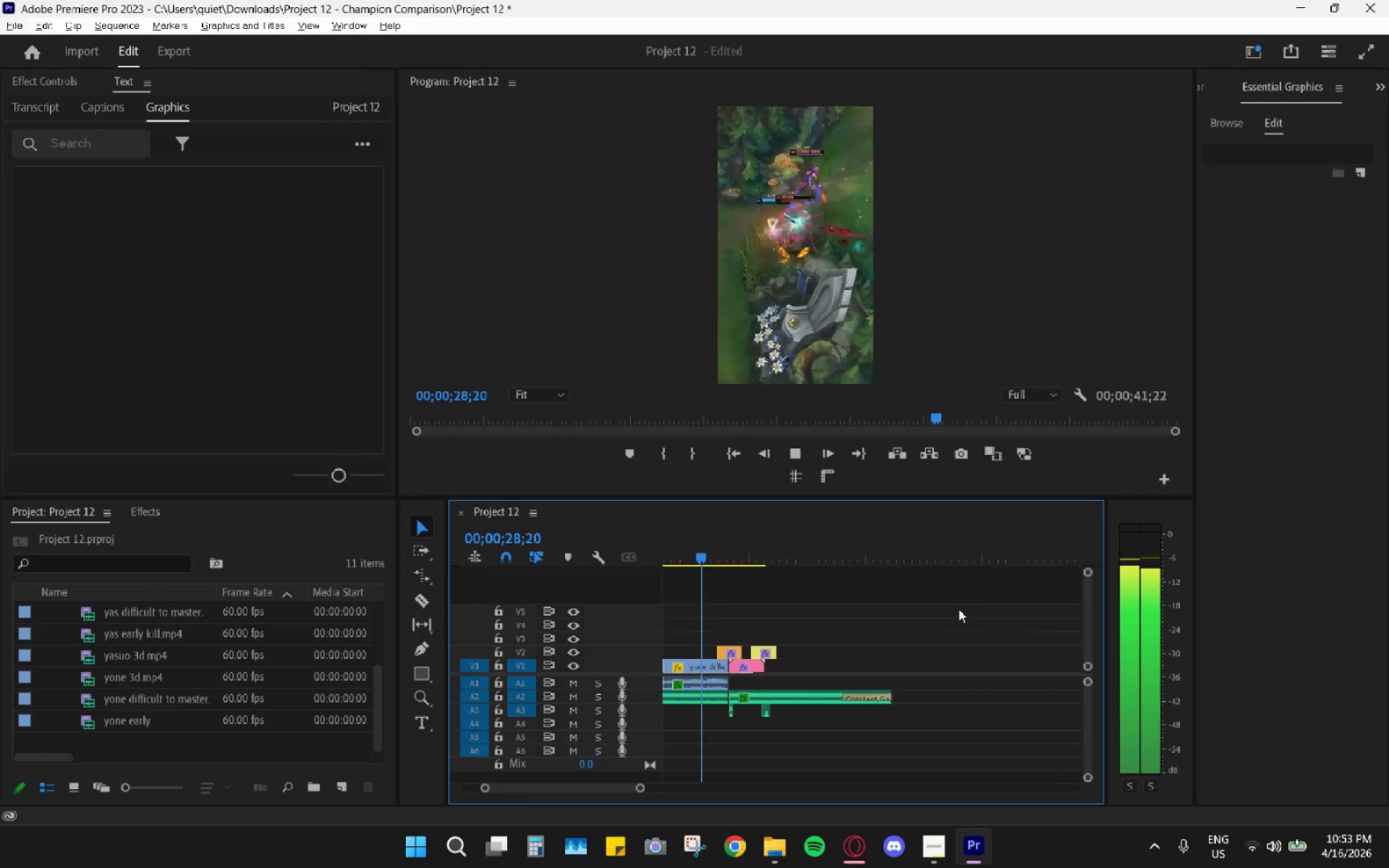 
wait(17.45)
 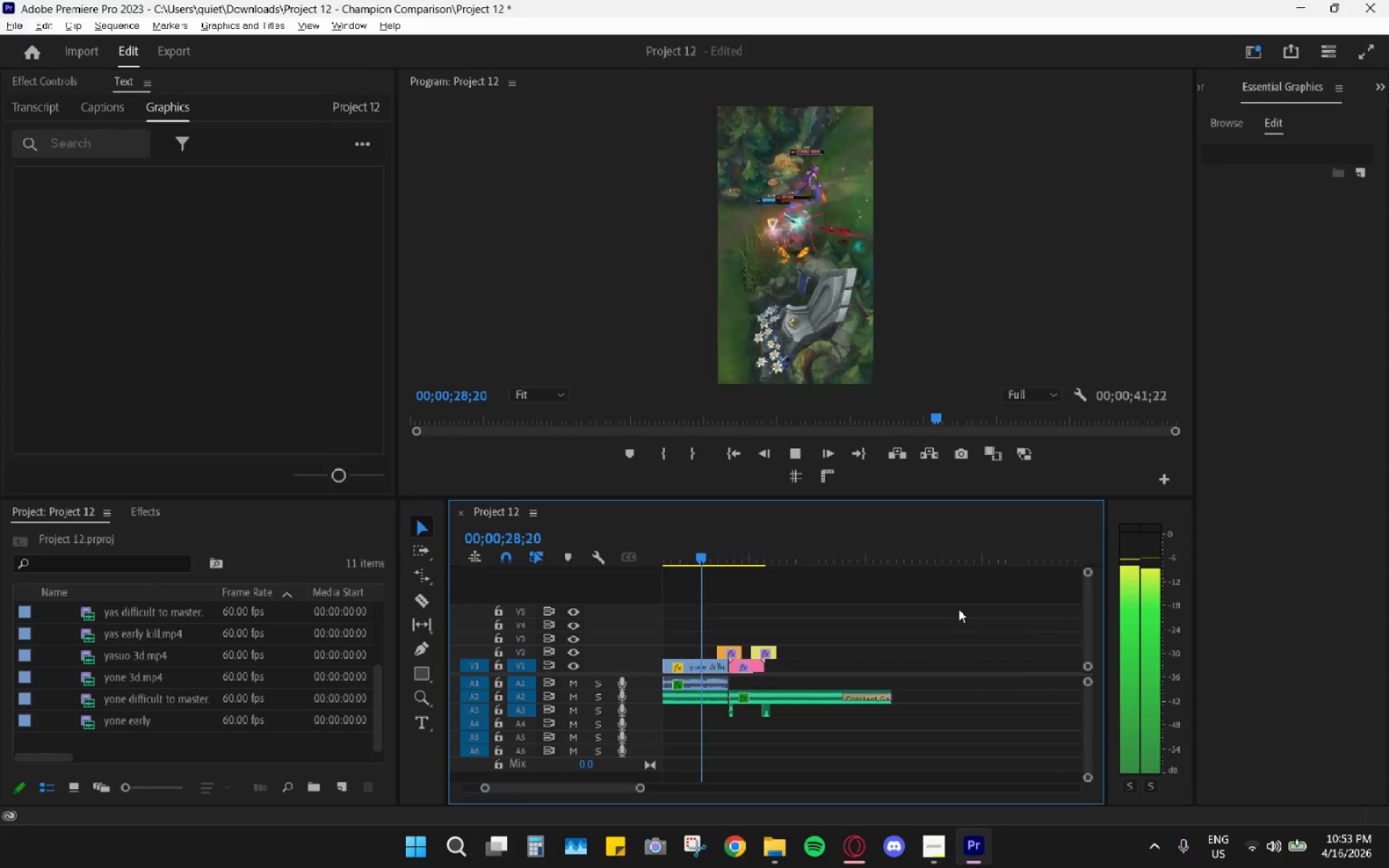 
left_click([1165, 841])
 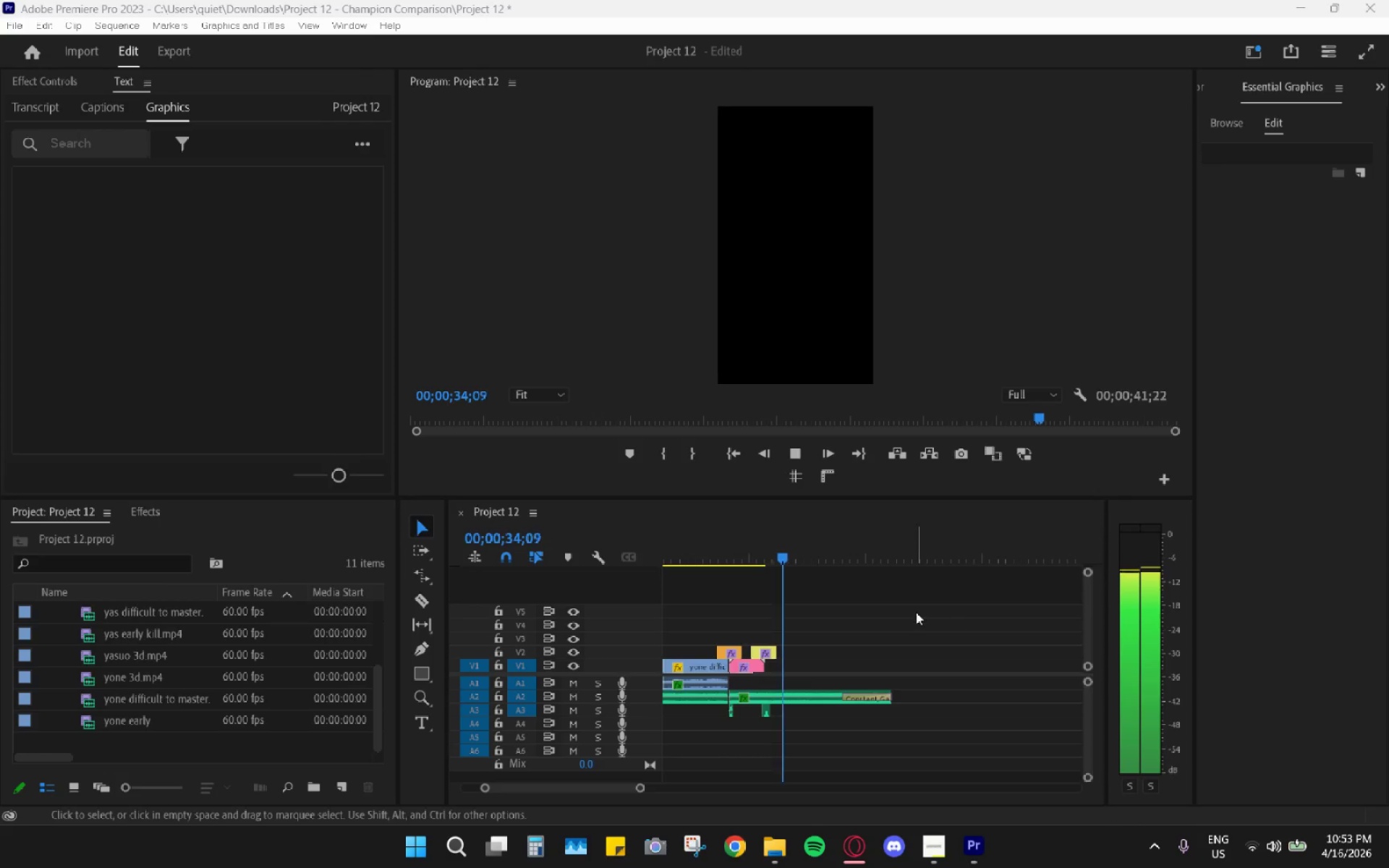 
key(Space)
 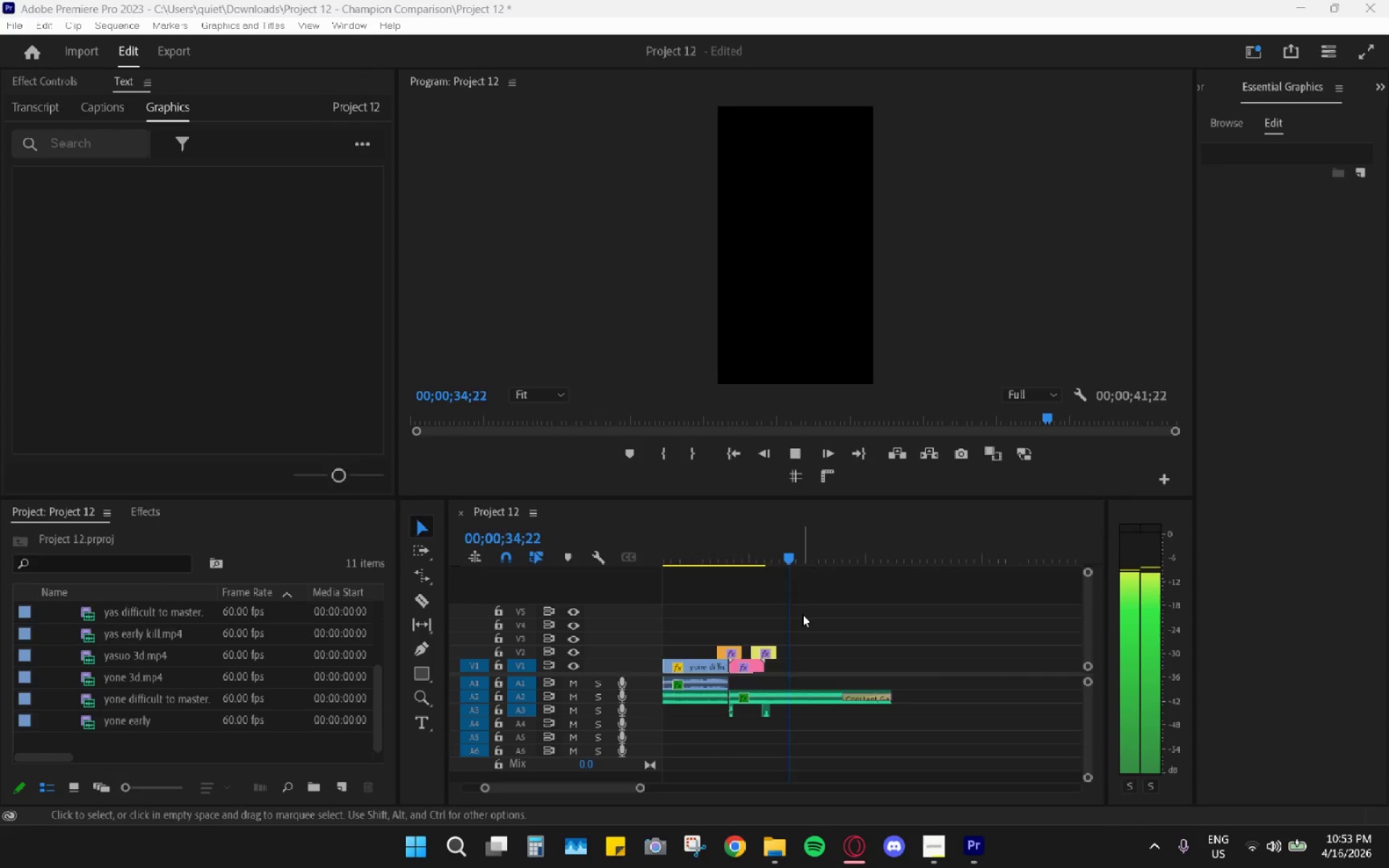 
hold_key(key=AltLeft, duration=0.33)
scroll: coordinate [802, 614], scroll_direction: down, amount: 4.0
 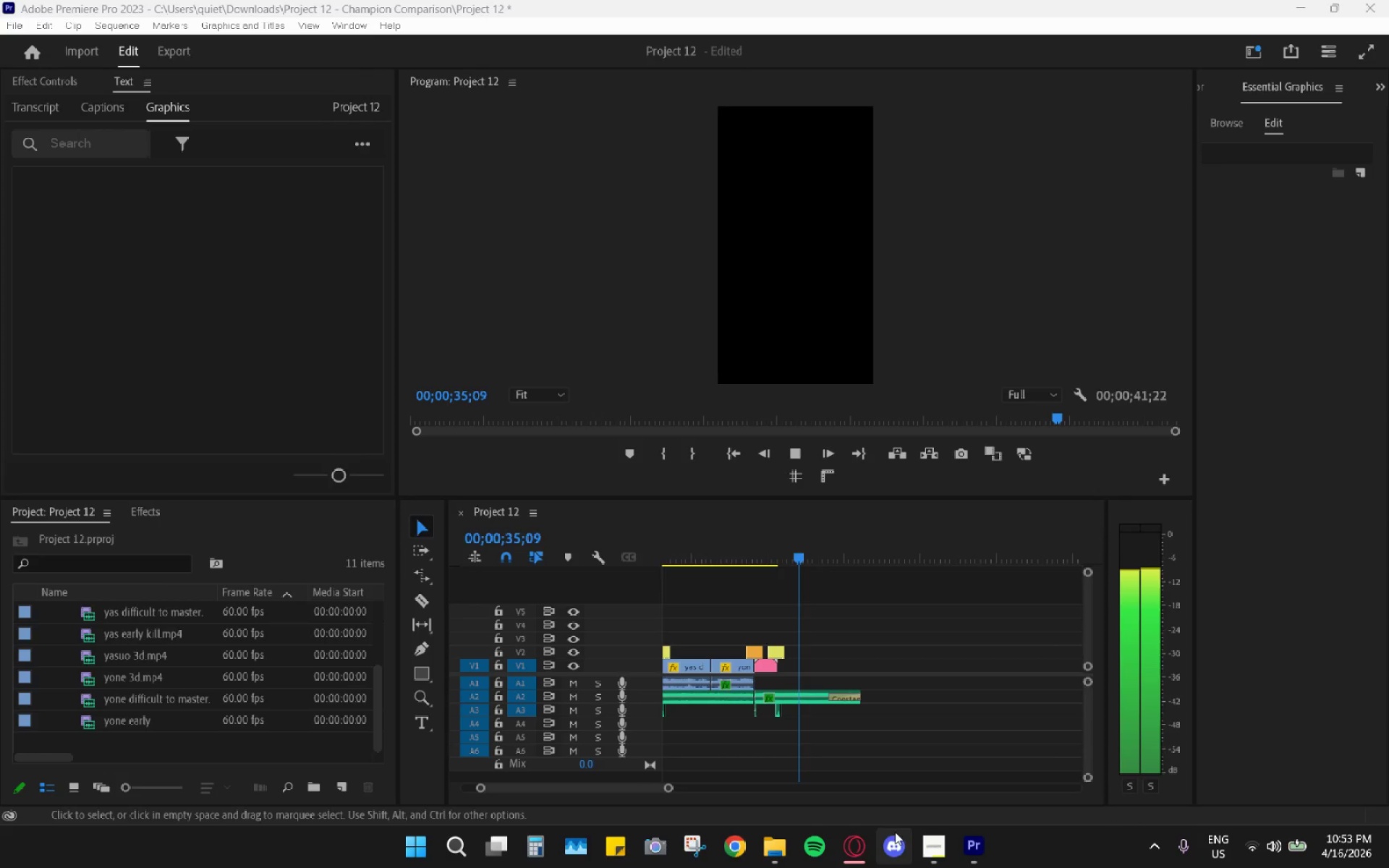 
key(Space)
 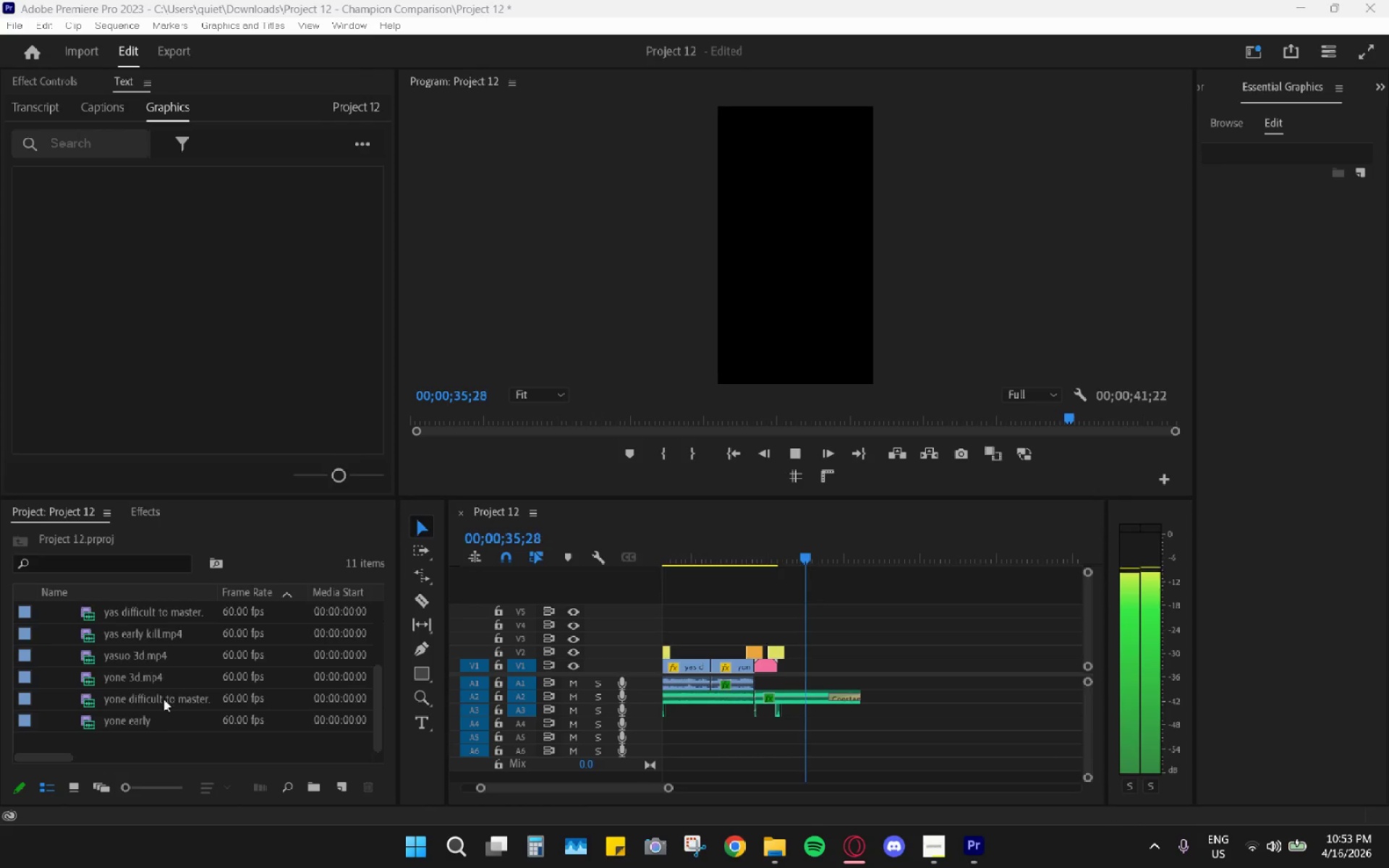 
scroll: coordinate [166, 696], scroll_direction: up, amount: 4.0
 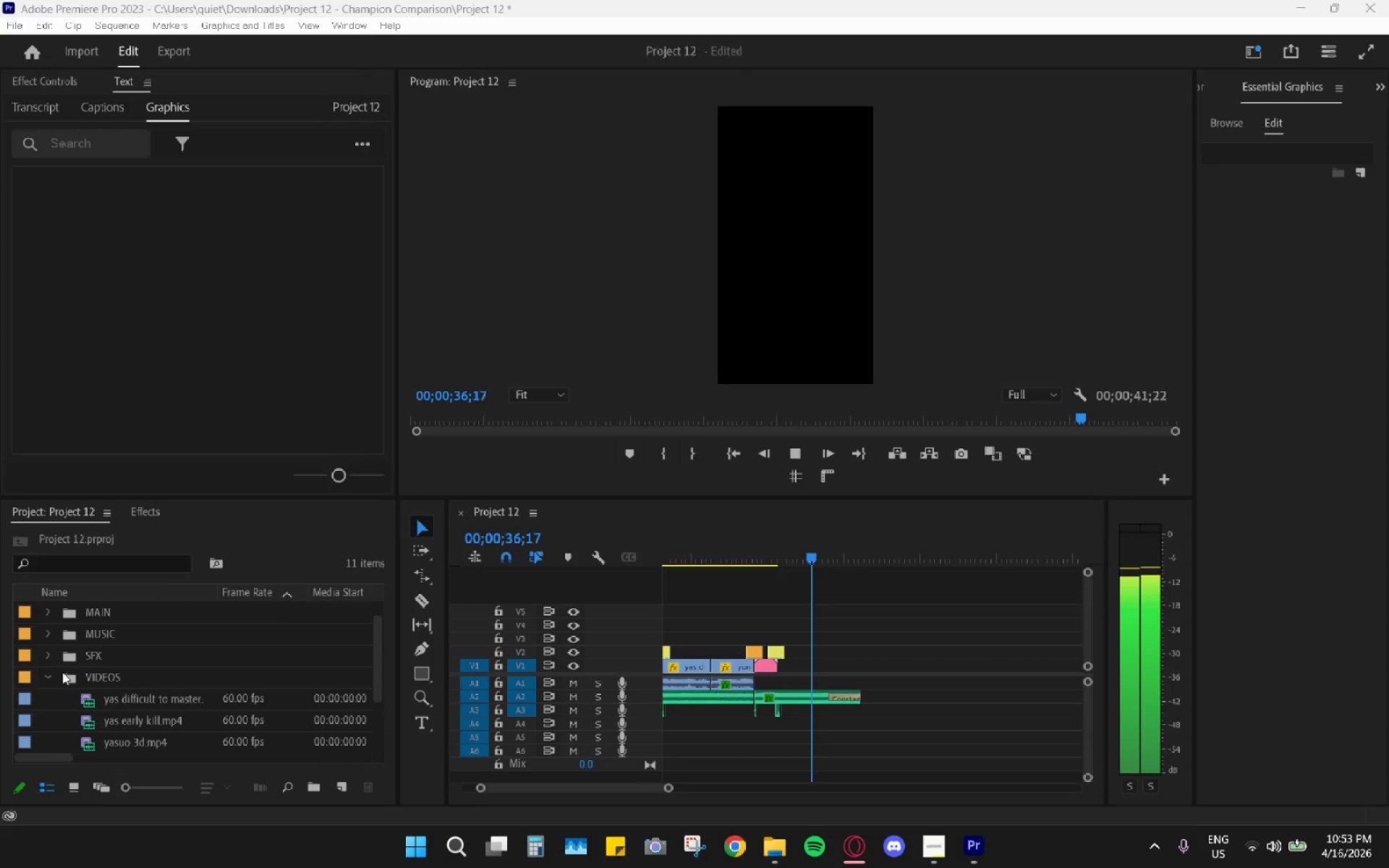 
left_click([47, 672])
 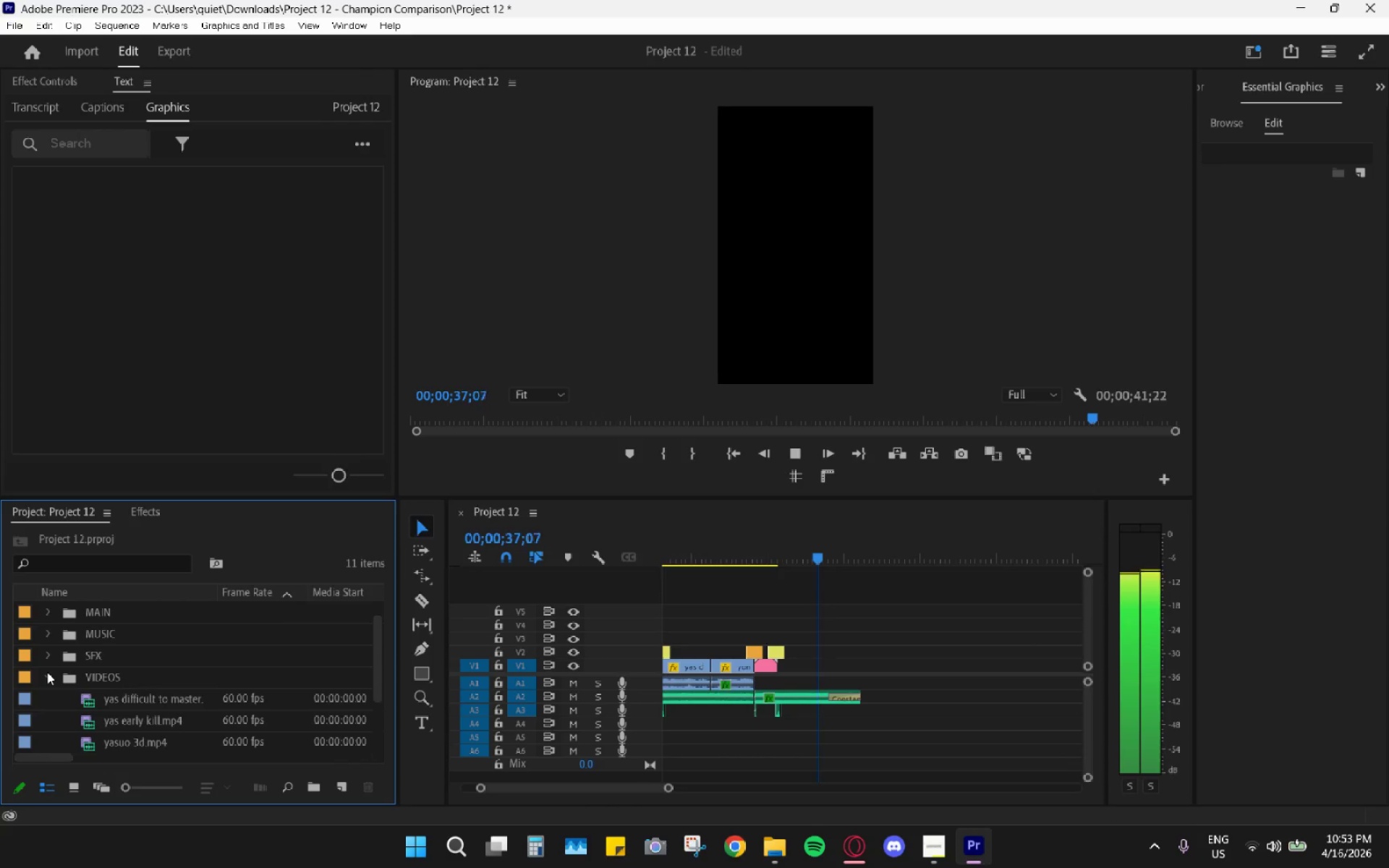 
left_click([45, 678])
 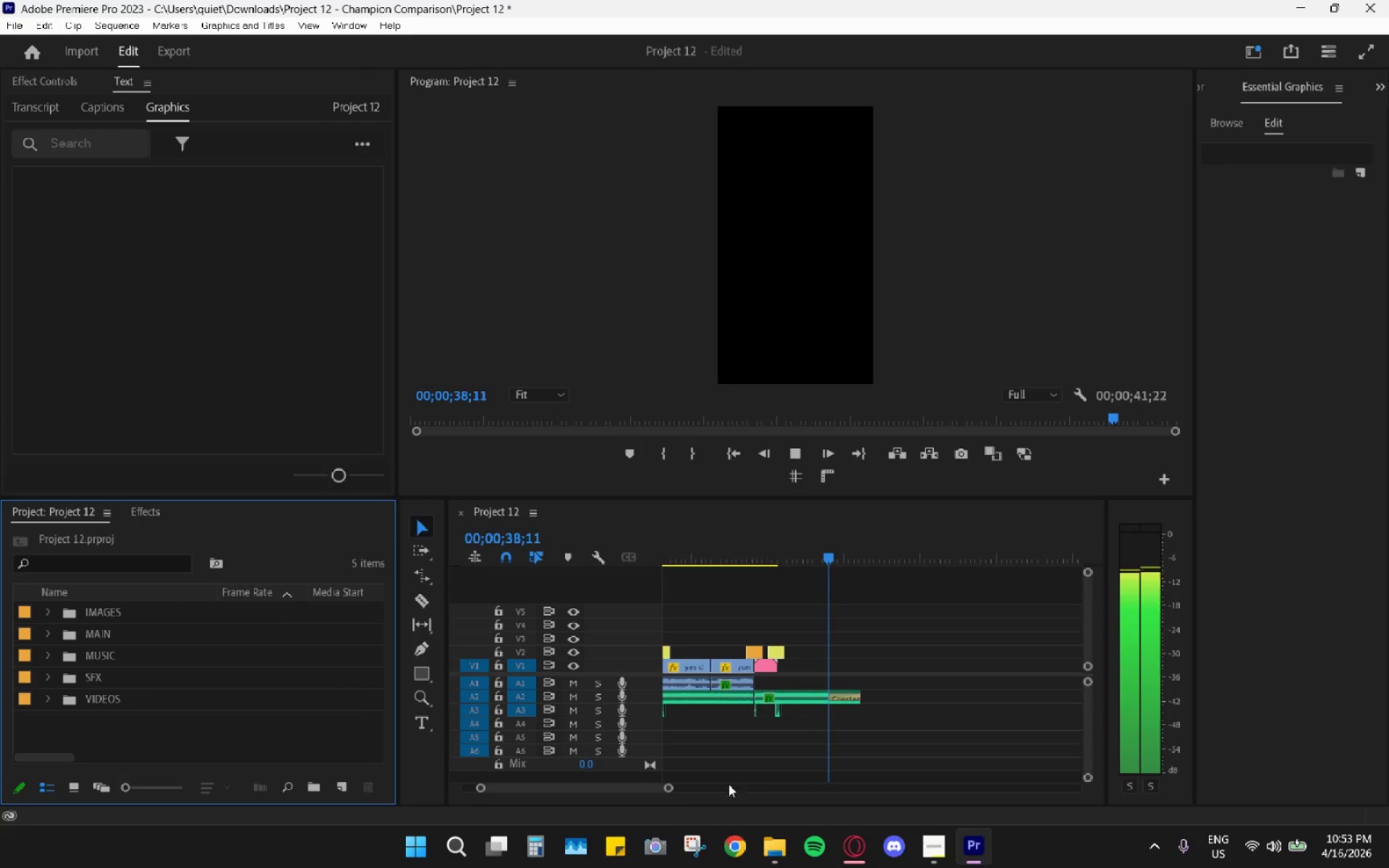 
left_click([896, 741])
 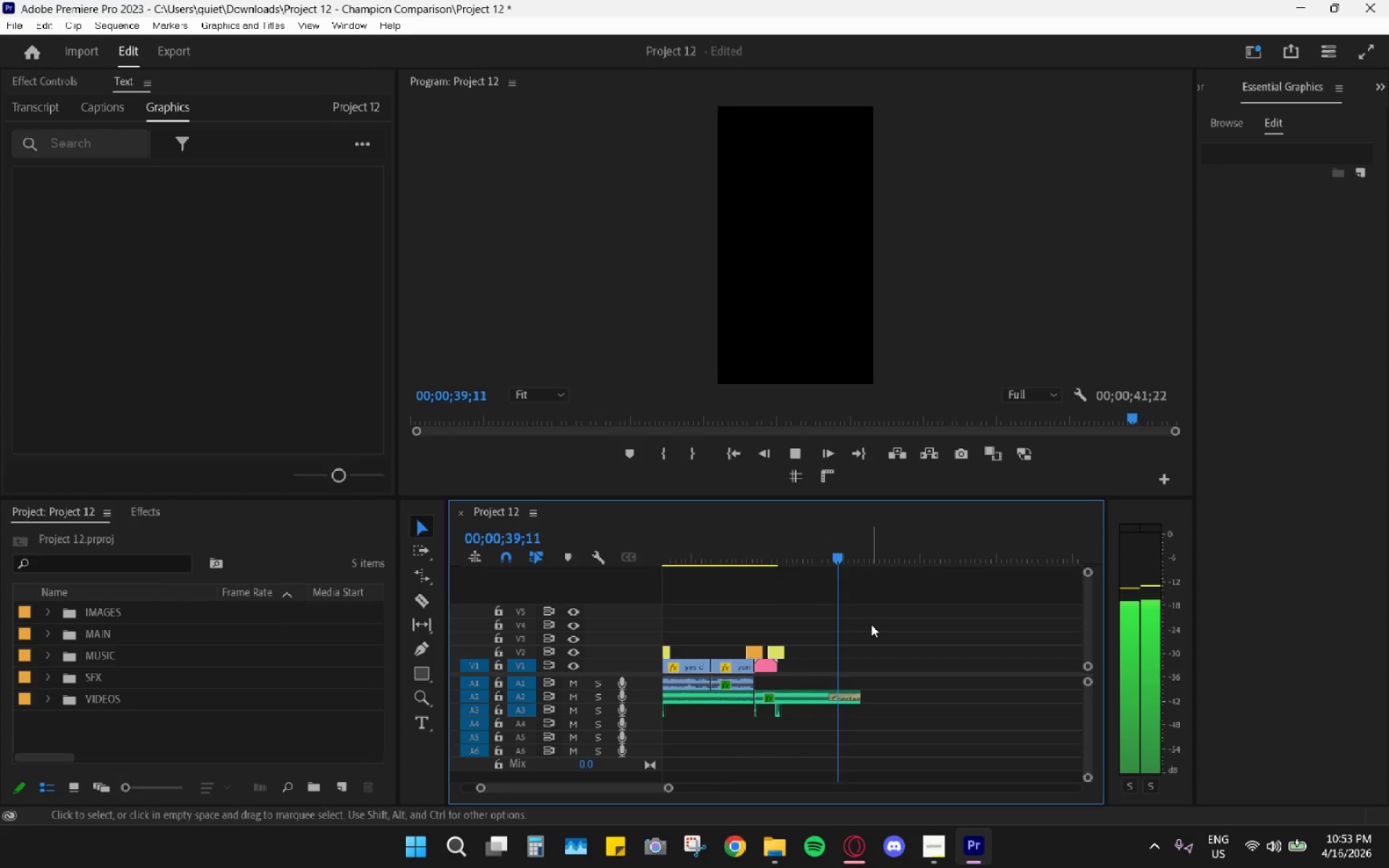 
key(Space)
 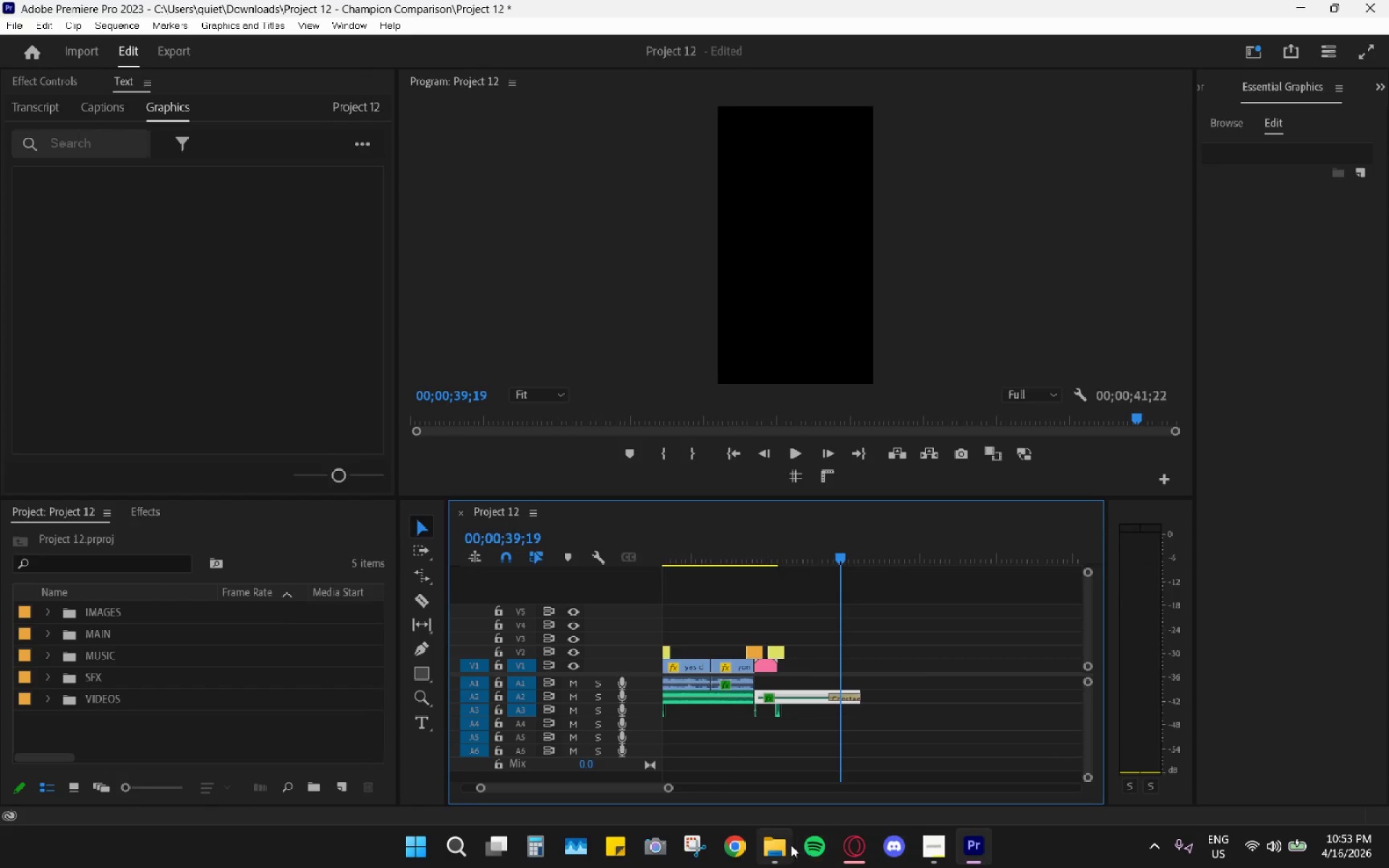 
left_click([785, 843])
 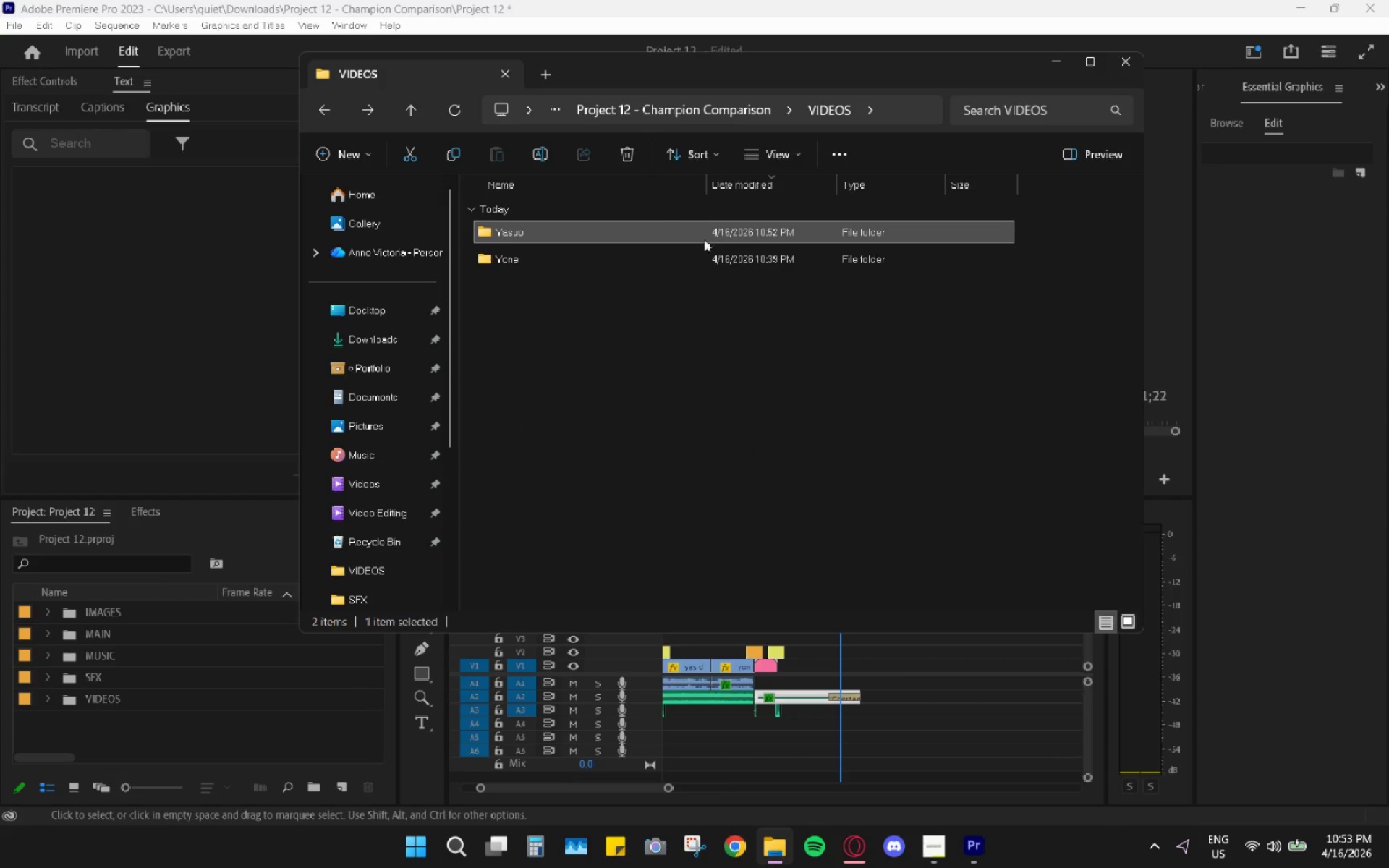 
left_click([607, 282])
 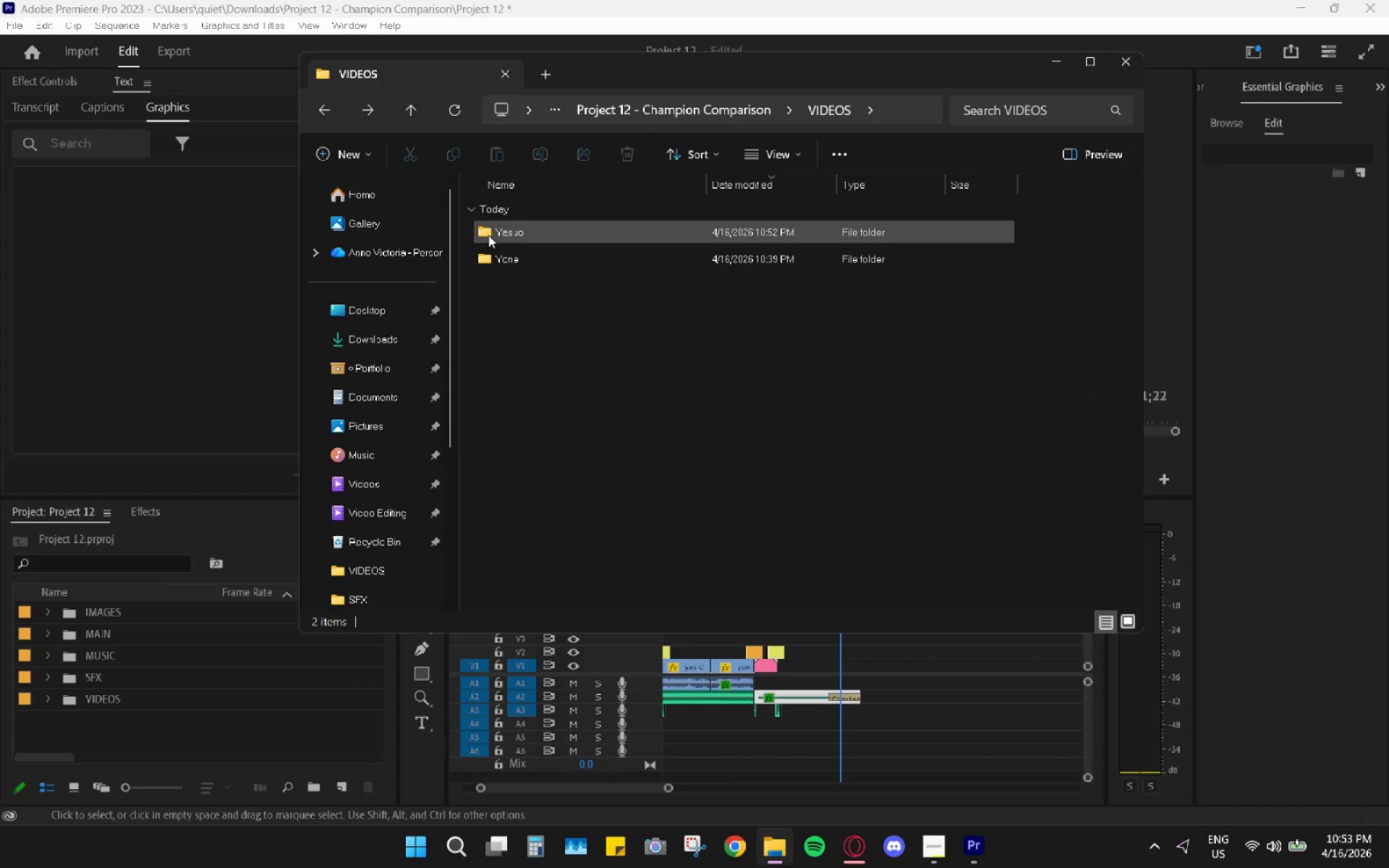 
double_click([488, 234])
 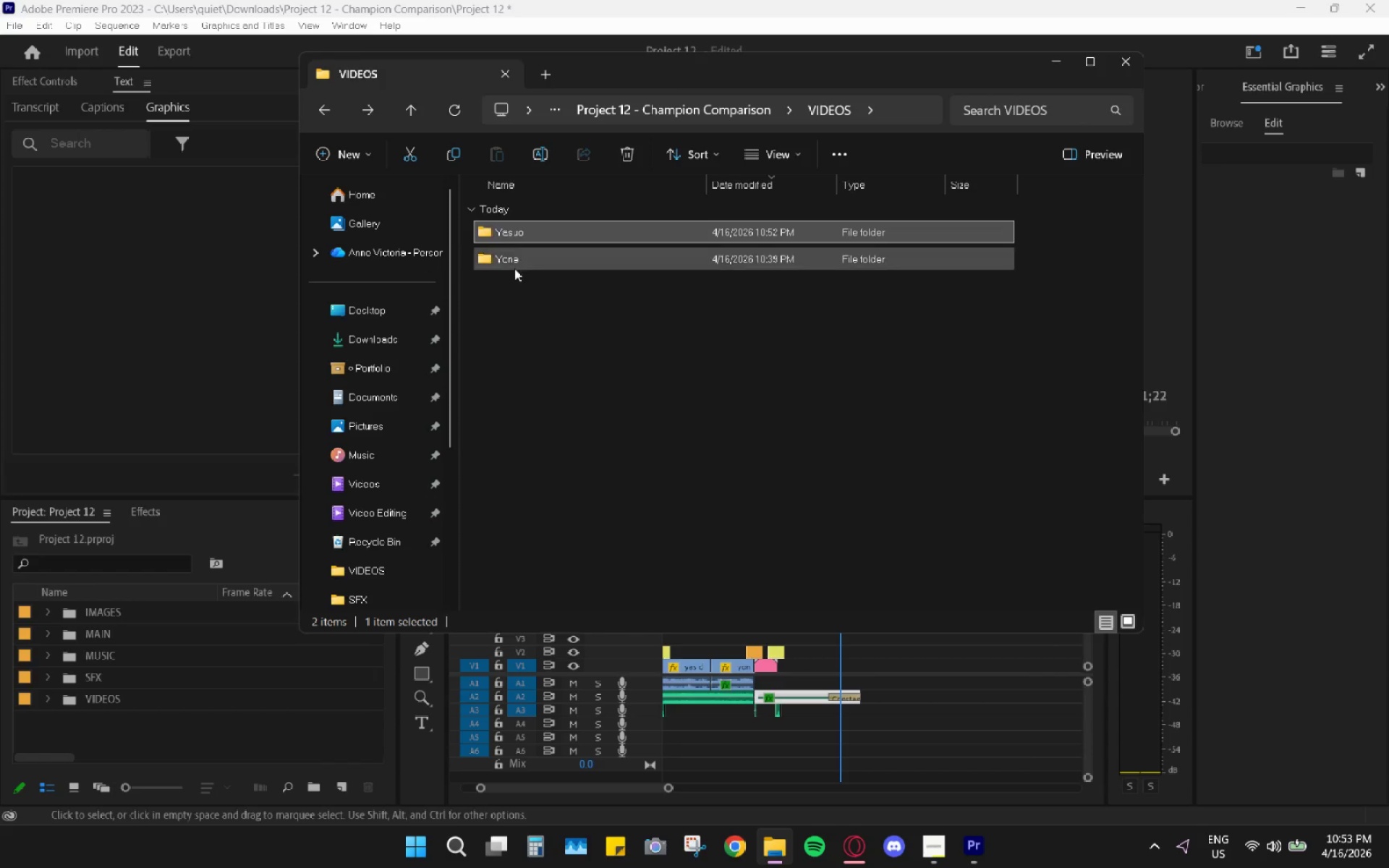 
double_click([509, 260])
 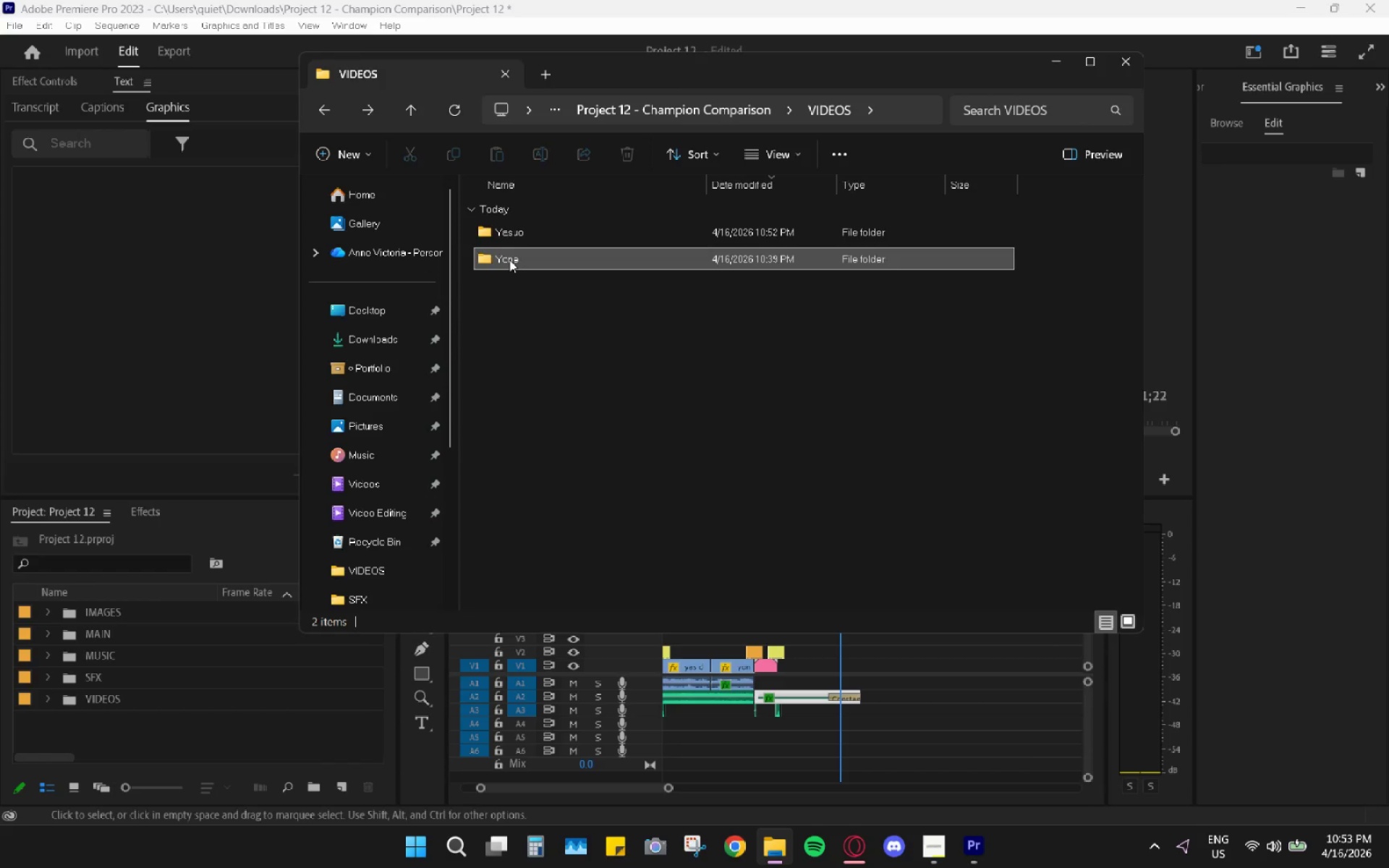 
triple_click([509, 260])
 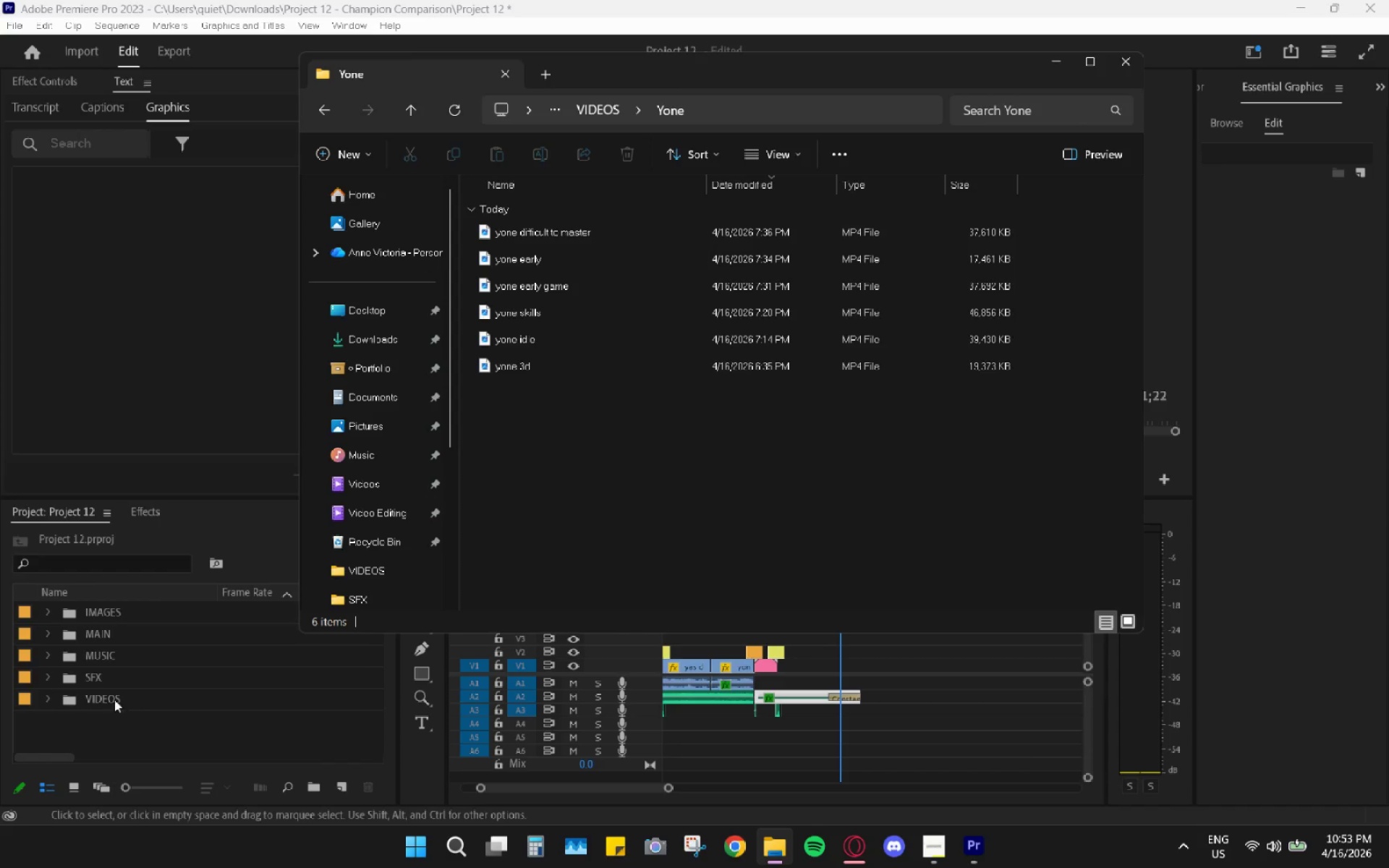 
left_click_drag(start_coordinate=[43, 696], to_coordinate=[47, 696])
 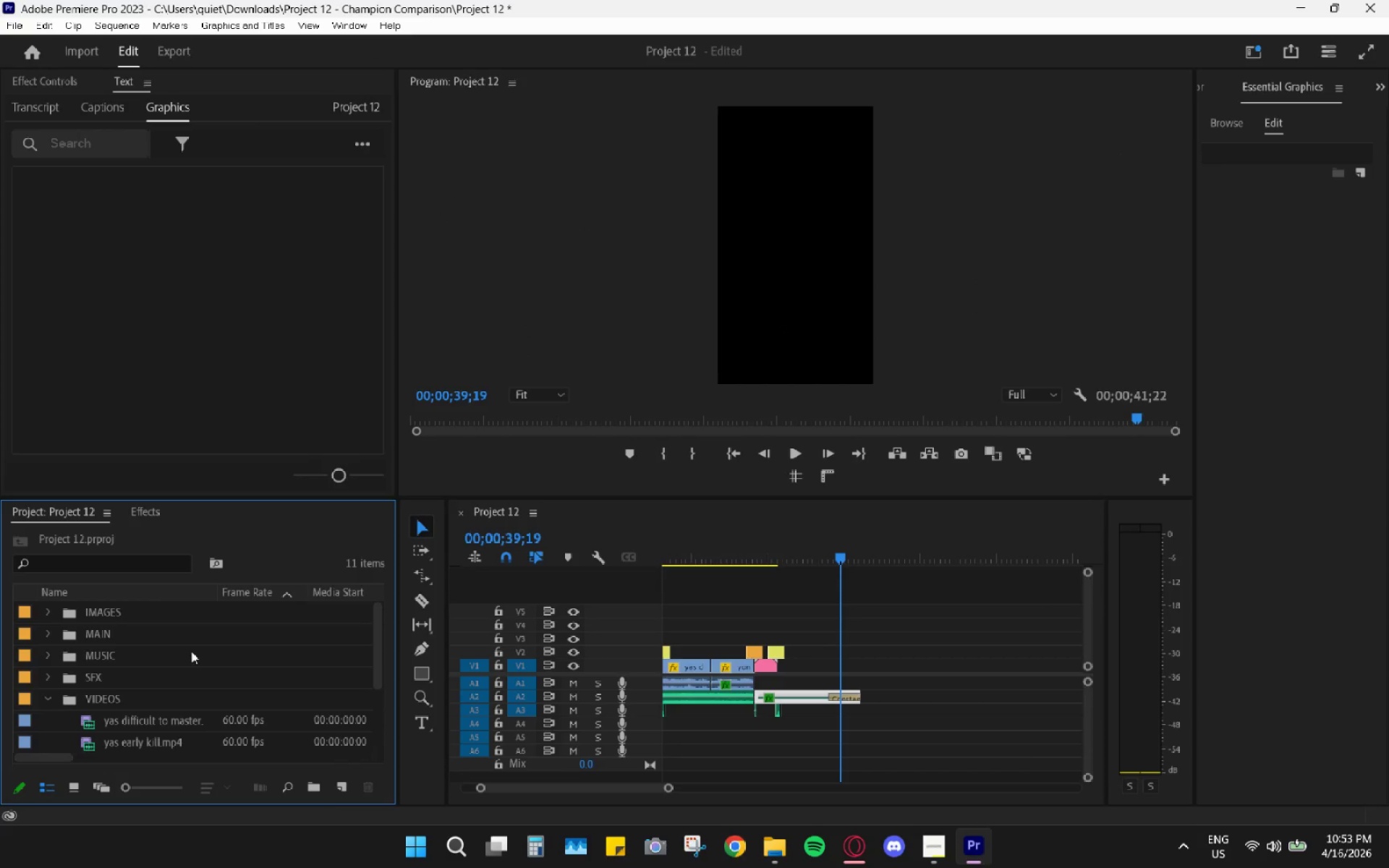 
scroll: coordinate [207, 696], scroll_direction: down, amount: 7.0
 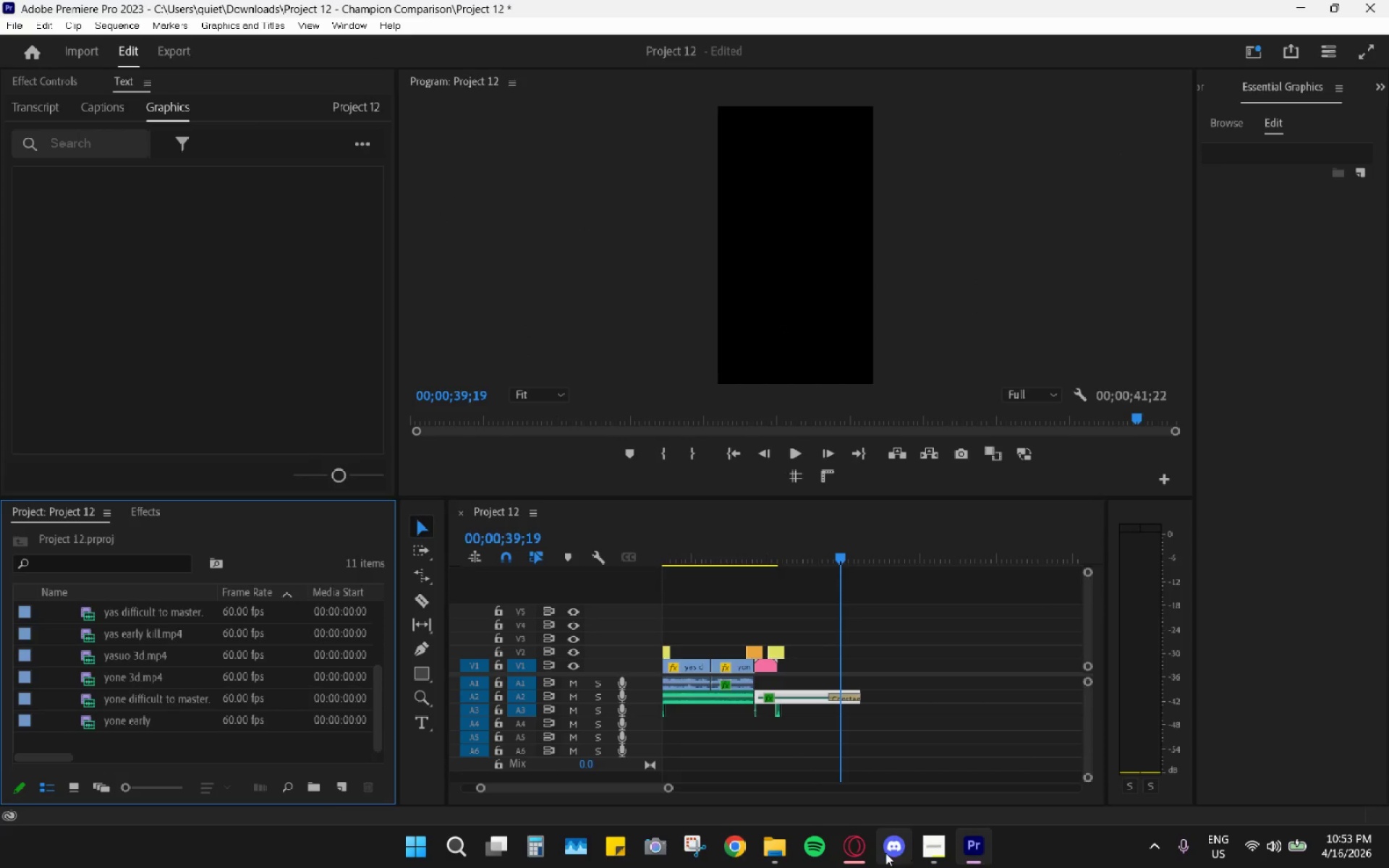 
left_click([853, 854])
 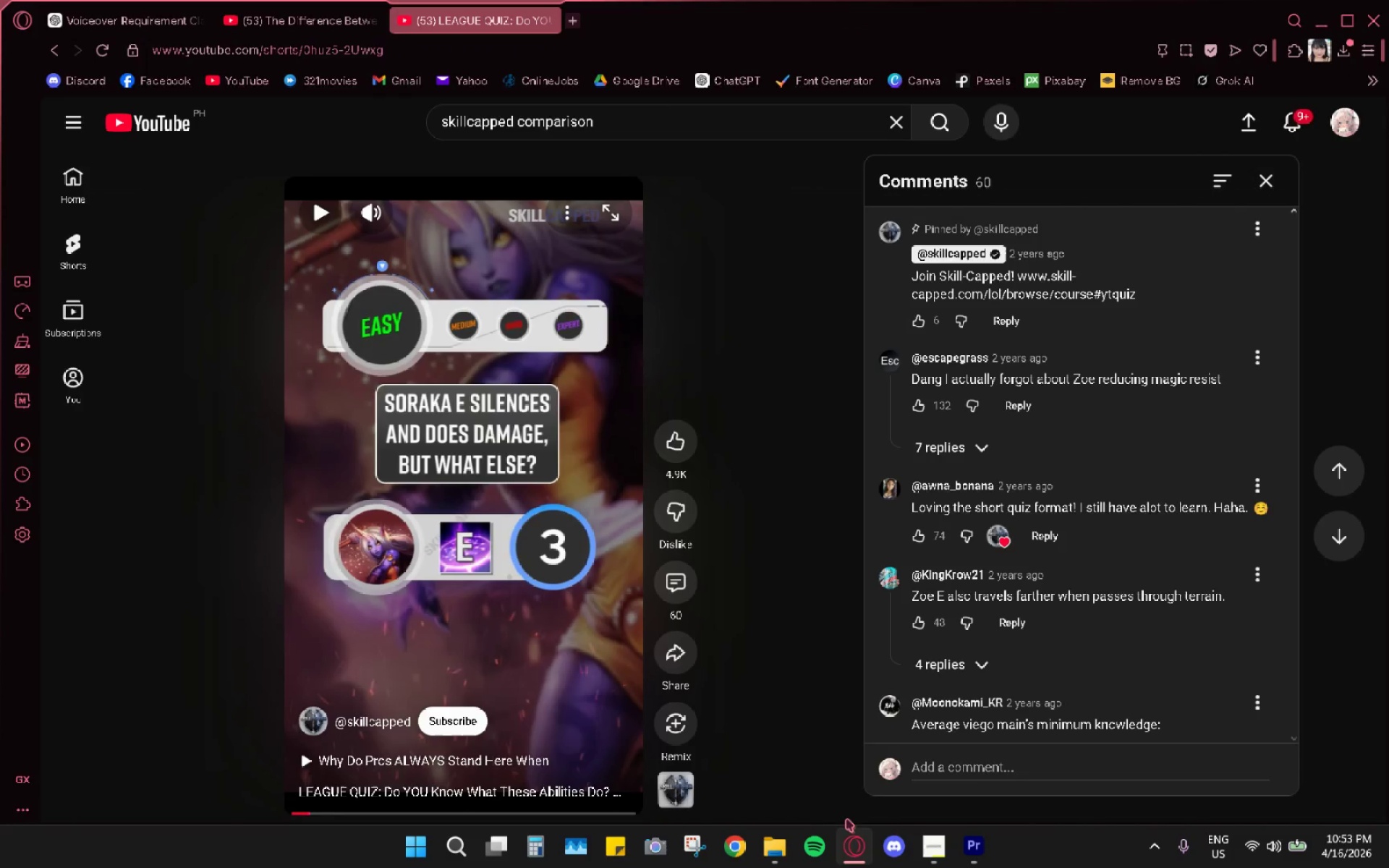 
left_click([852, 850])
 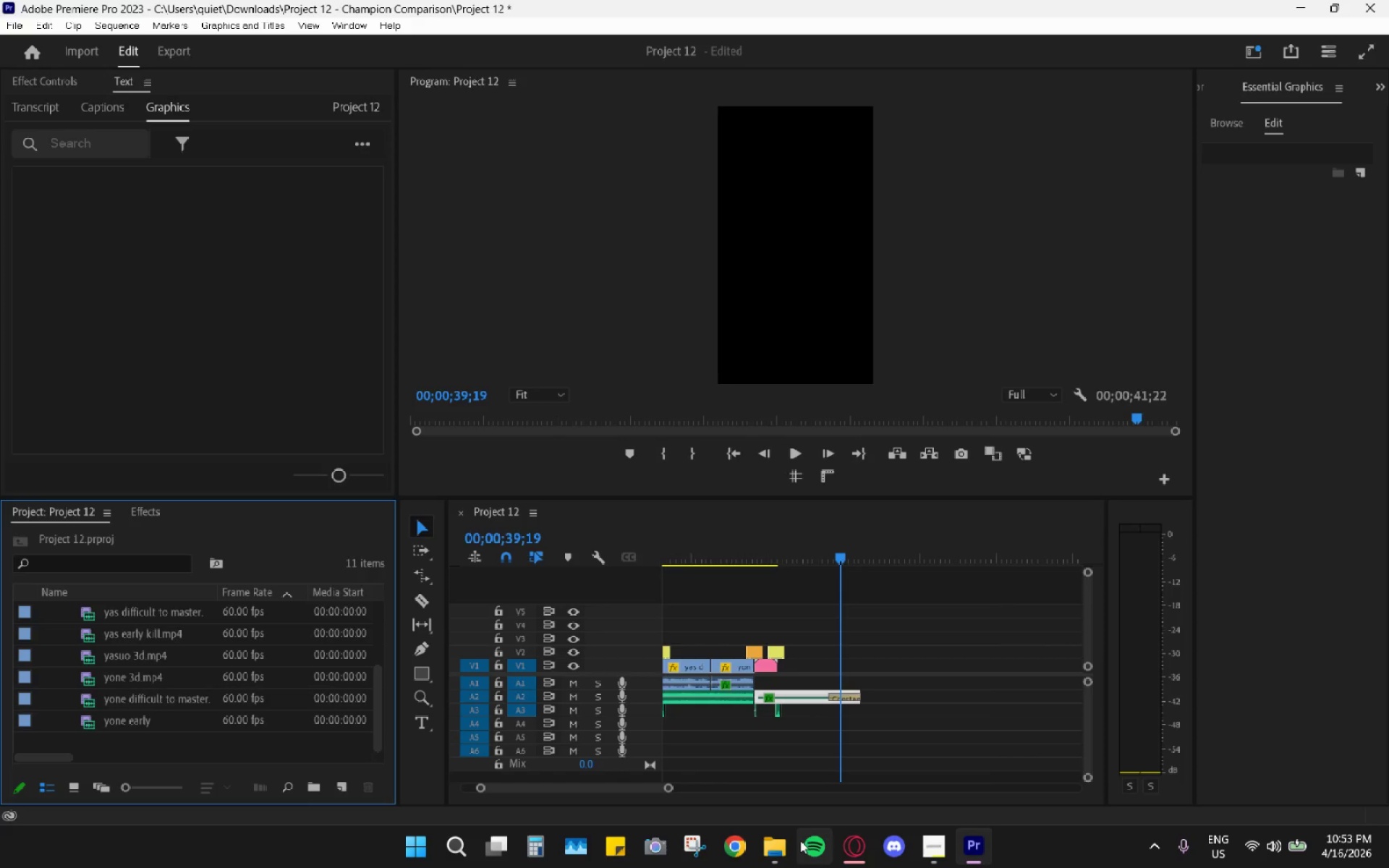 
left_click([783, 845])
 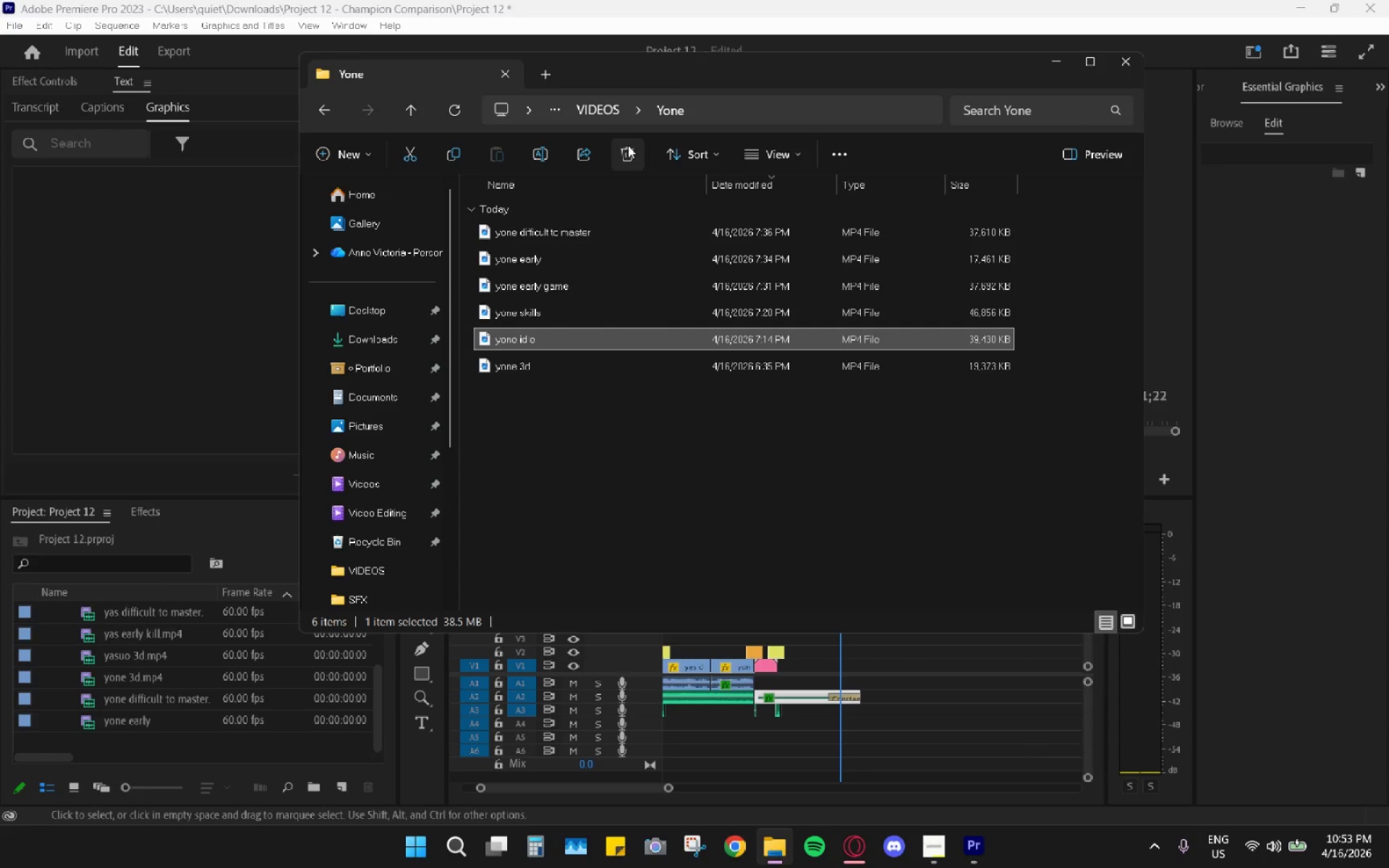 
left_click([628, 145])
 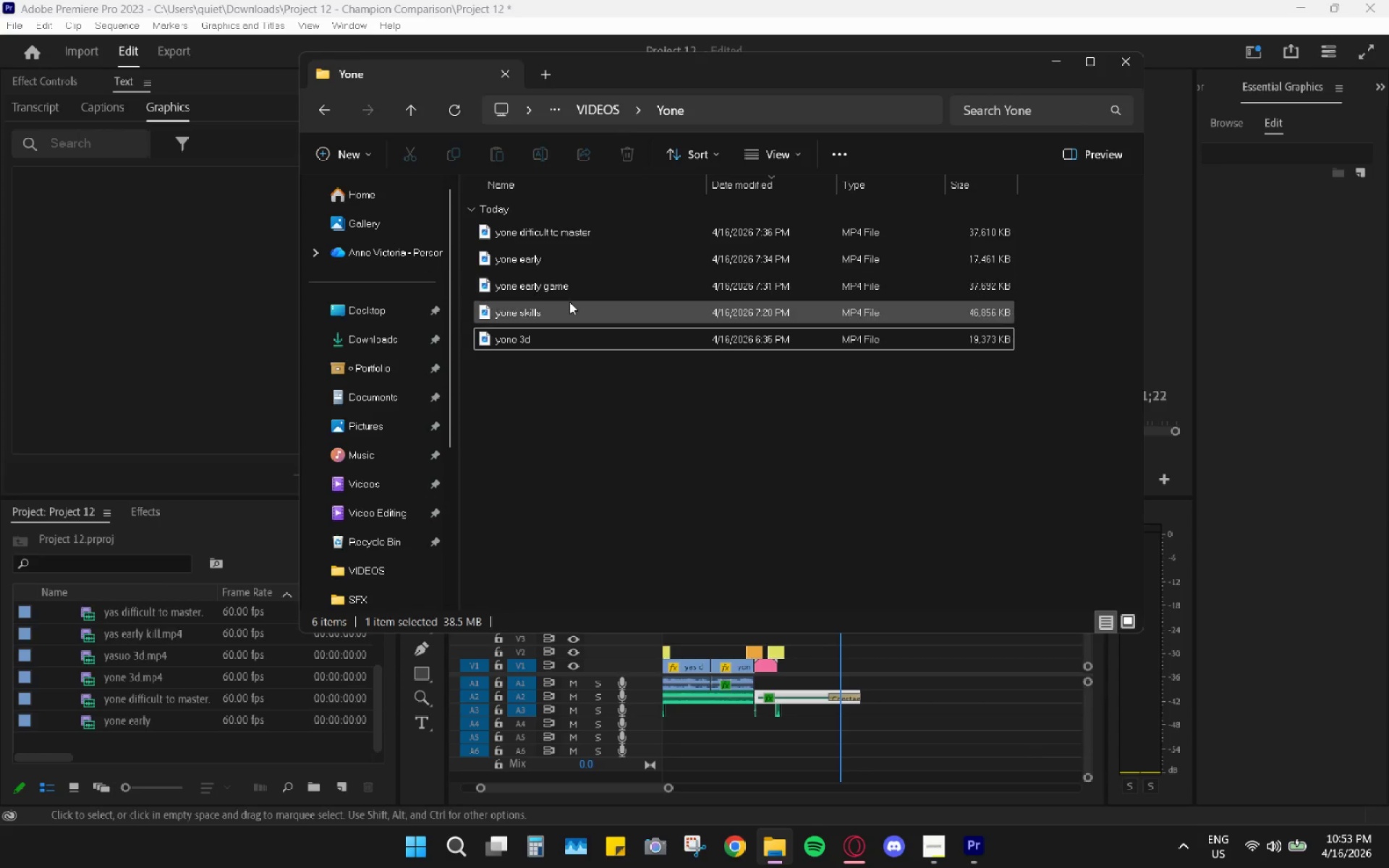 
left_click([569, 302])
 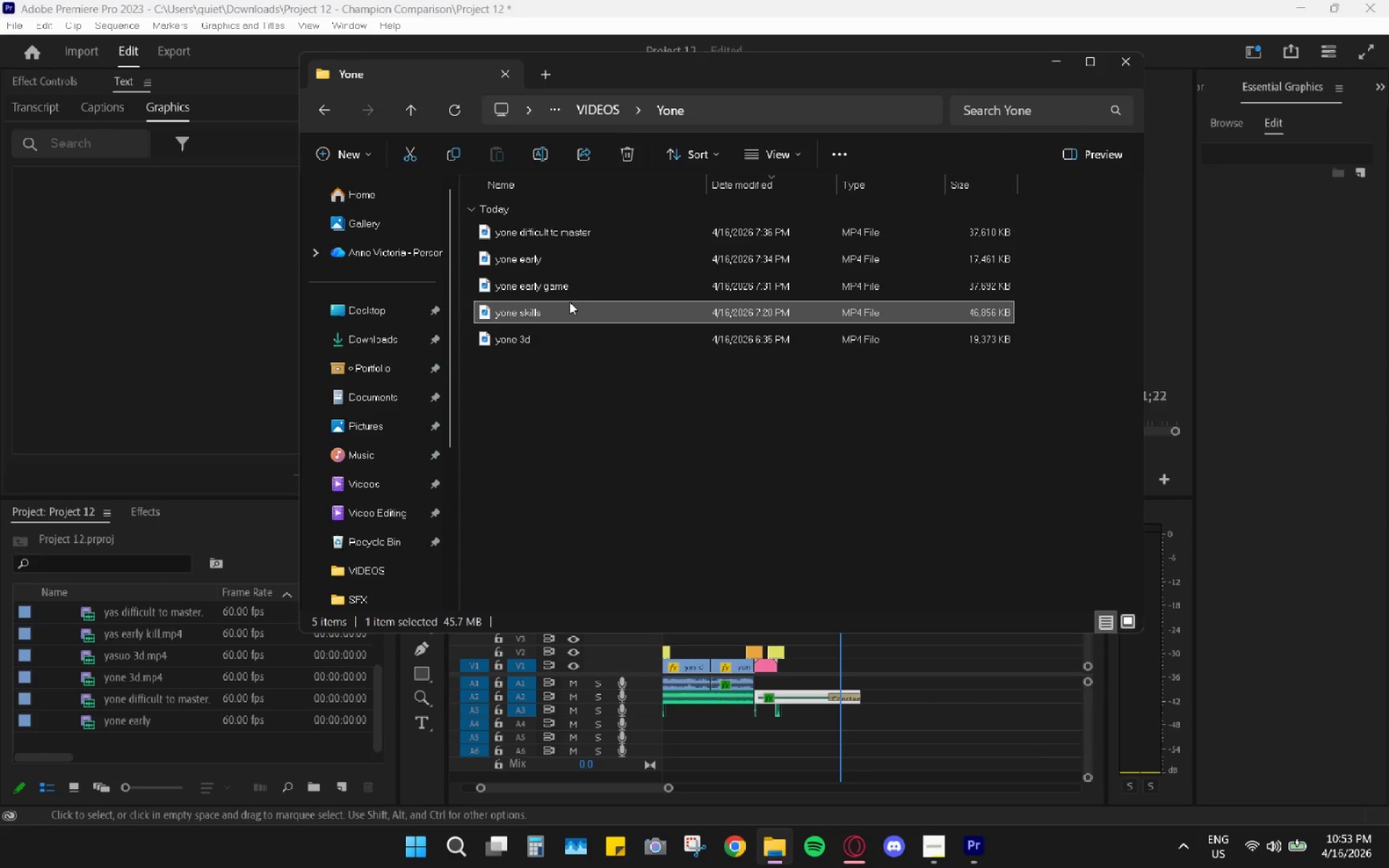 
wait(5.67)
 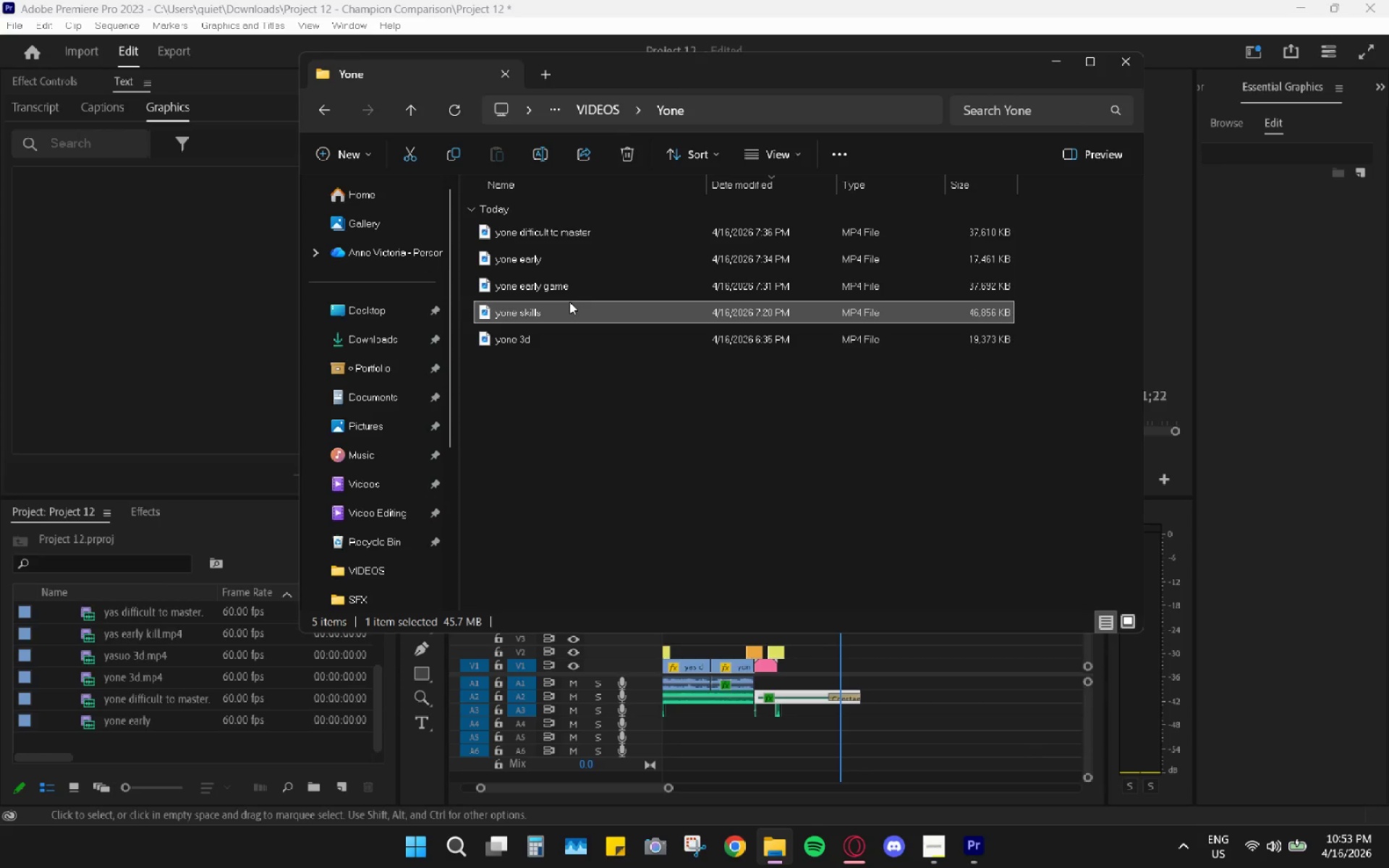 
left_click([509, 451])
 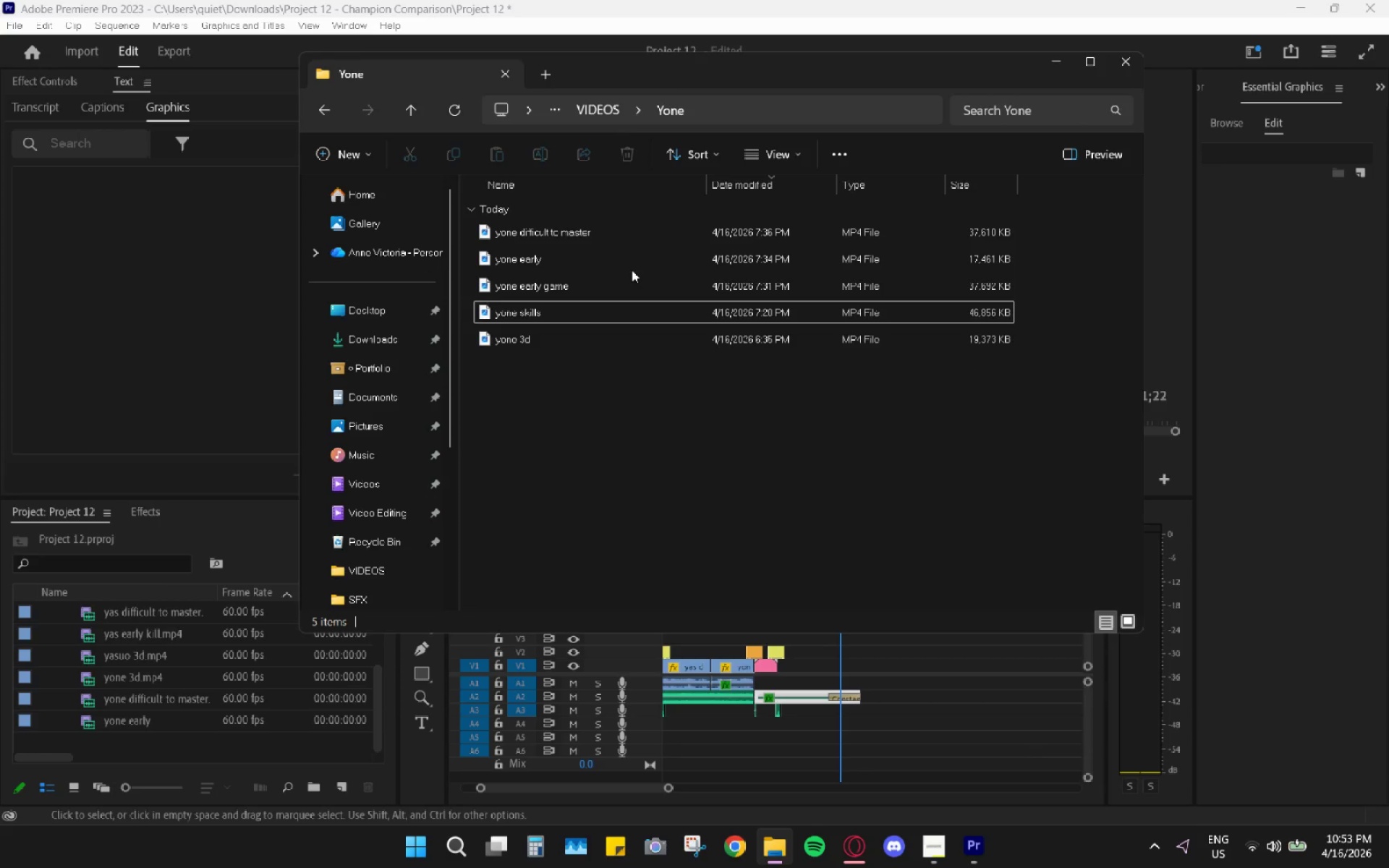 
mouse_move([624, 313])
 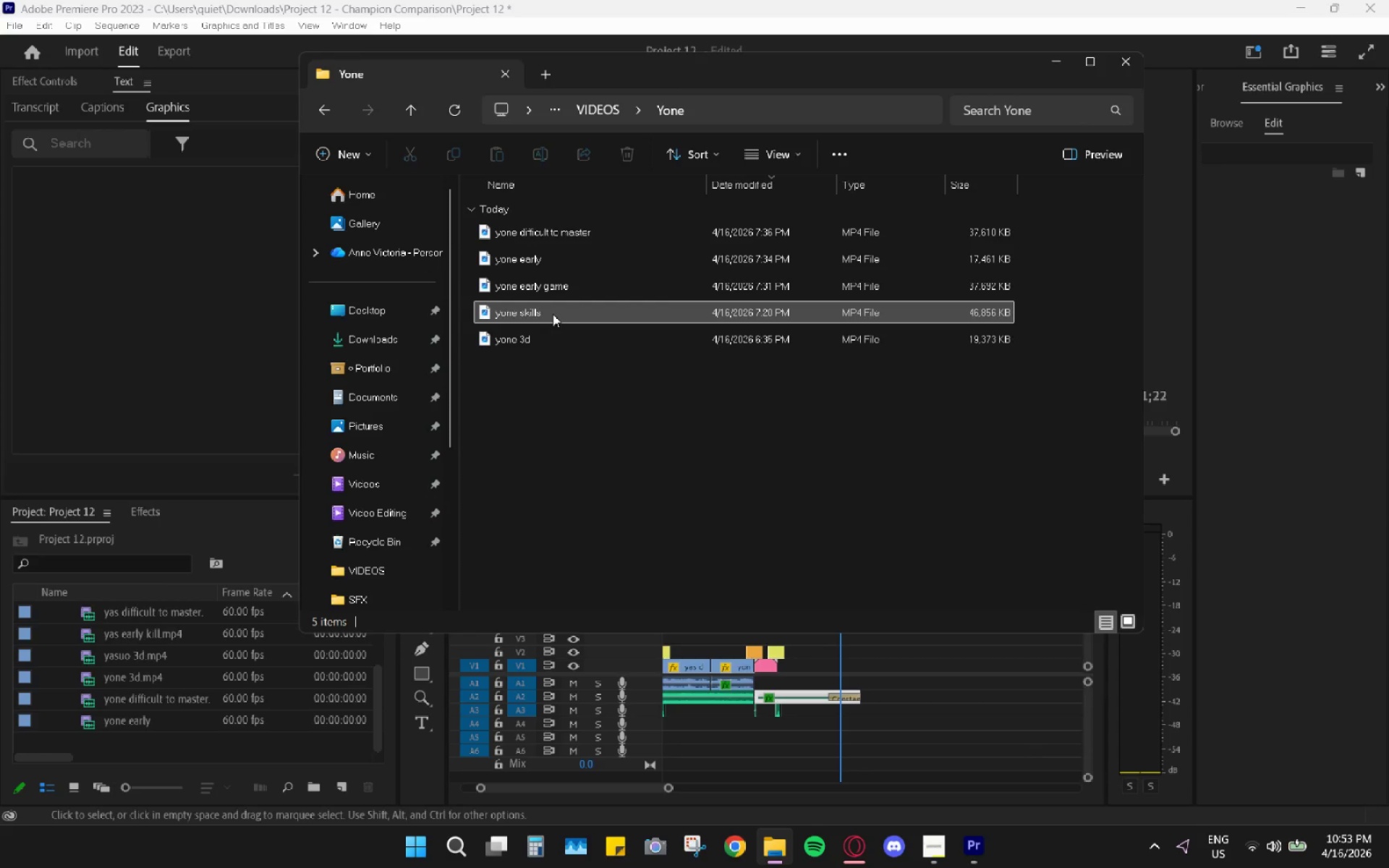 
left_click([553, 313])
 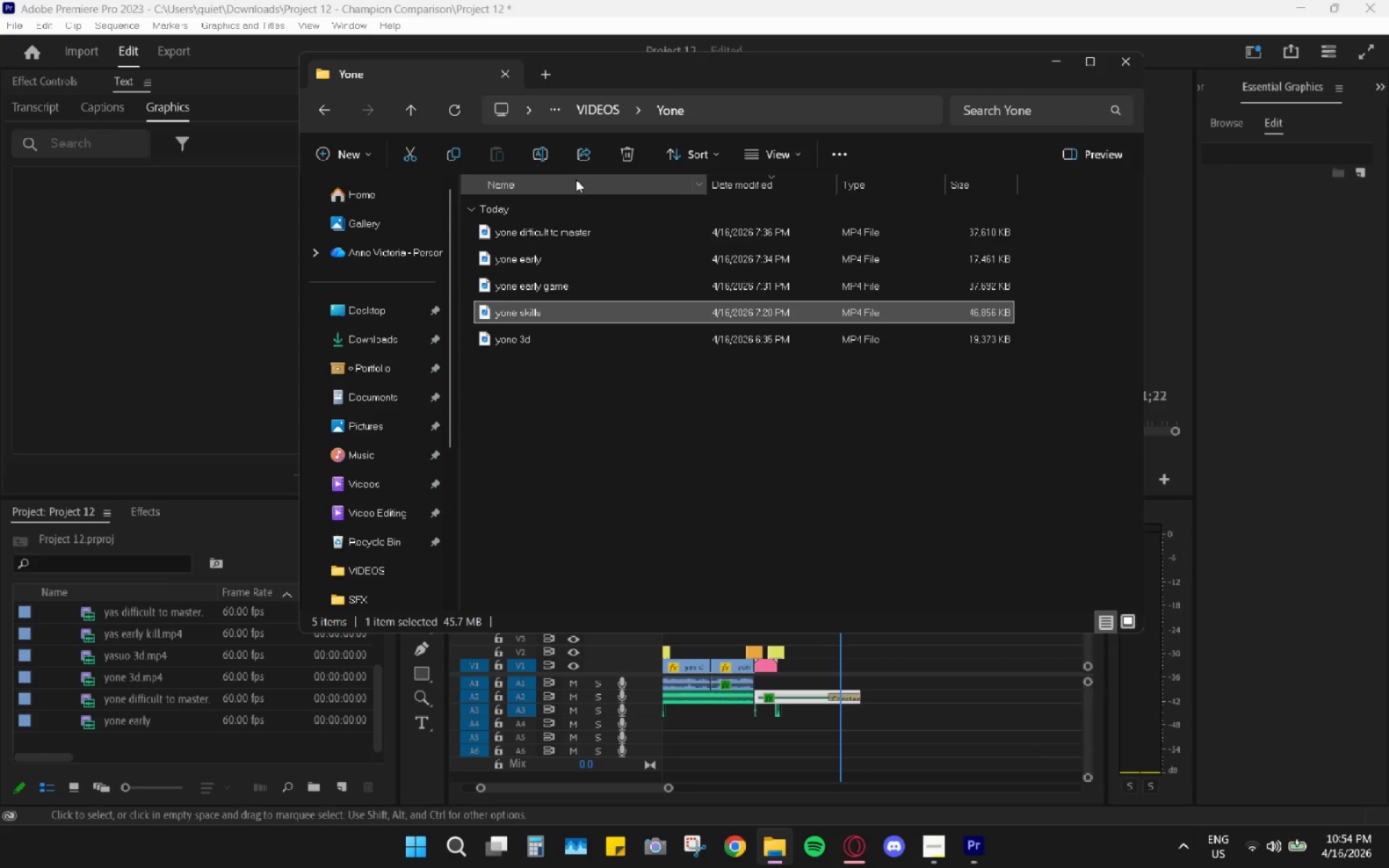 
left_click([625, 143])
 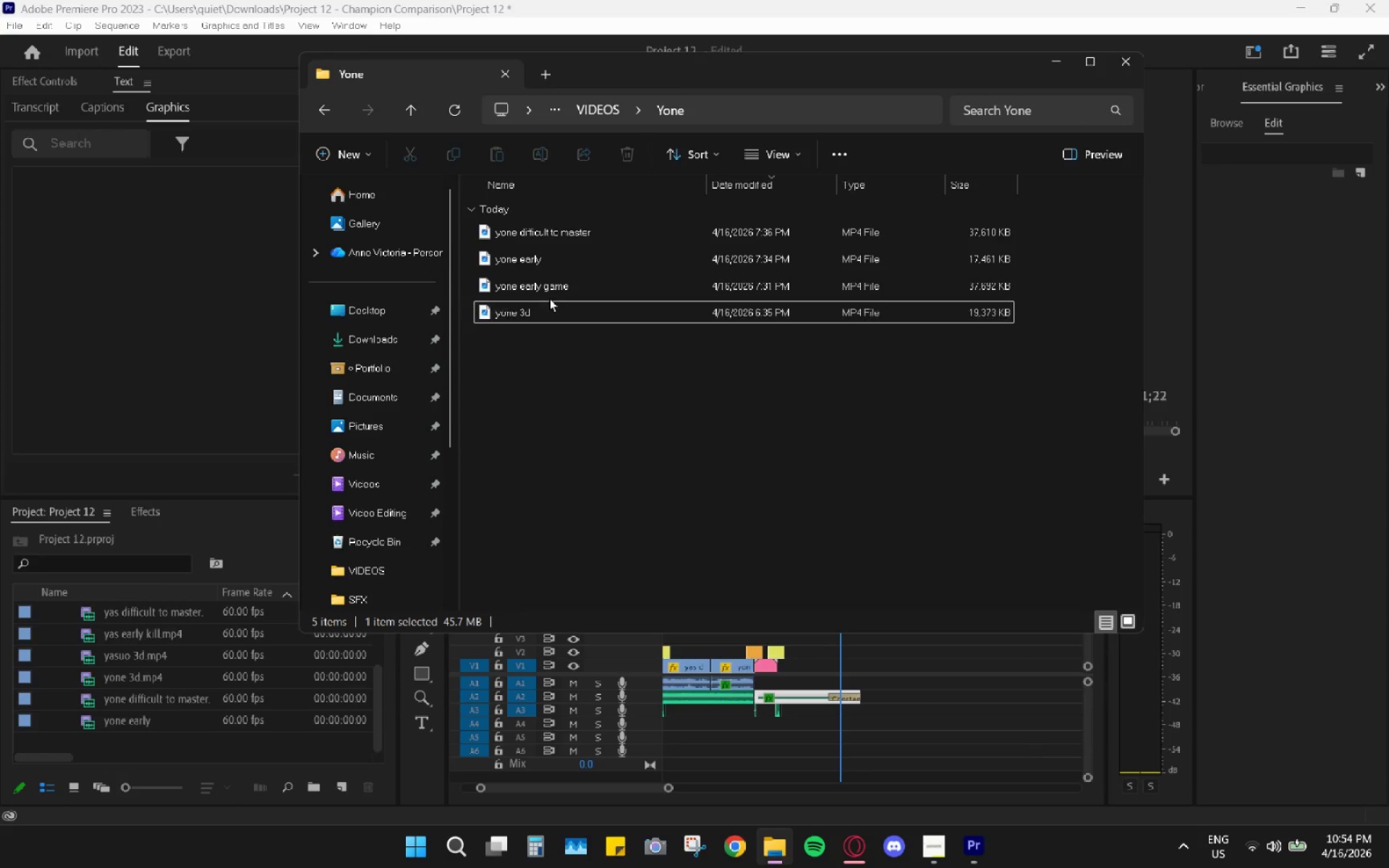 
wait(6.23)
 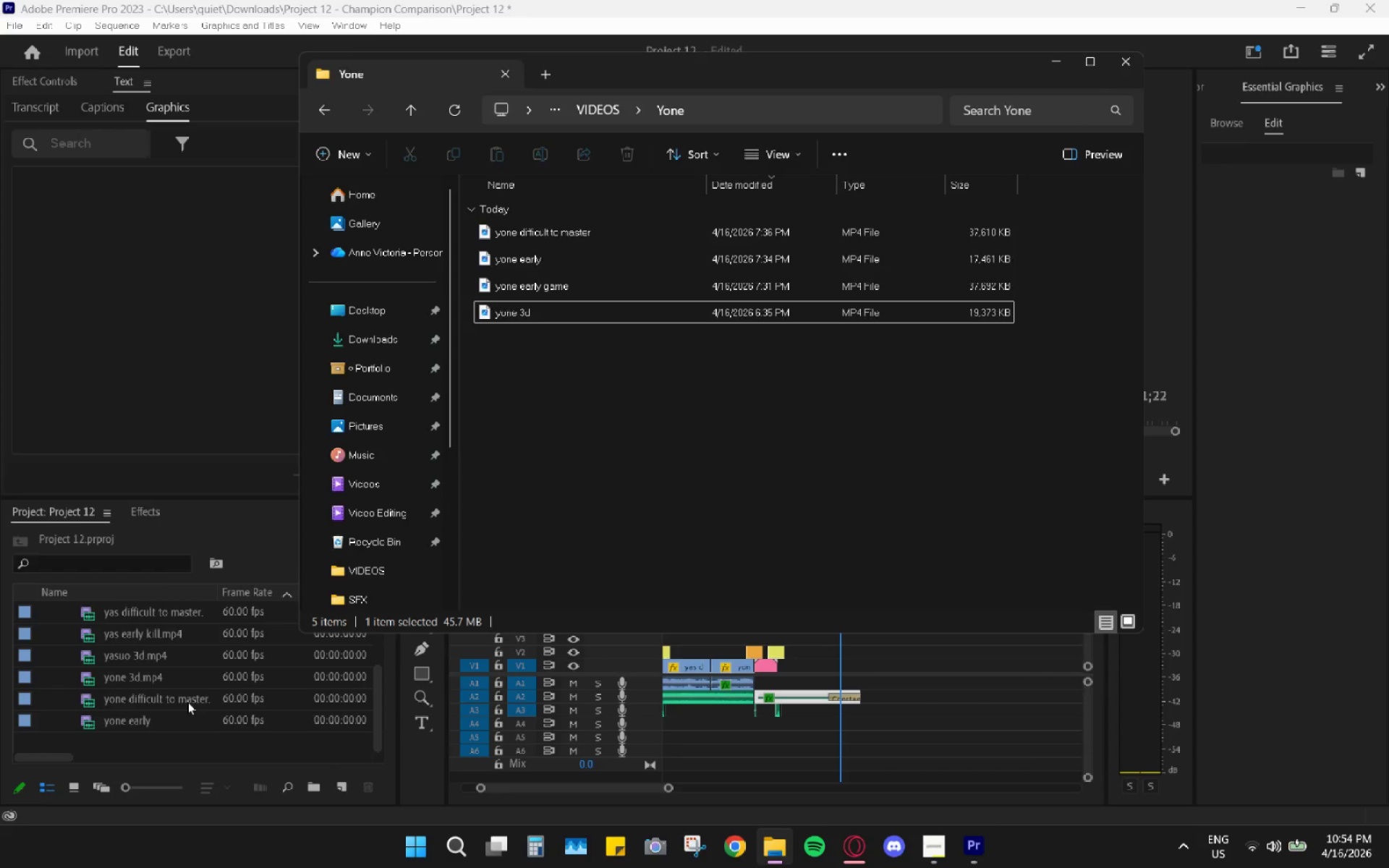 
left_click([187, 702])
 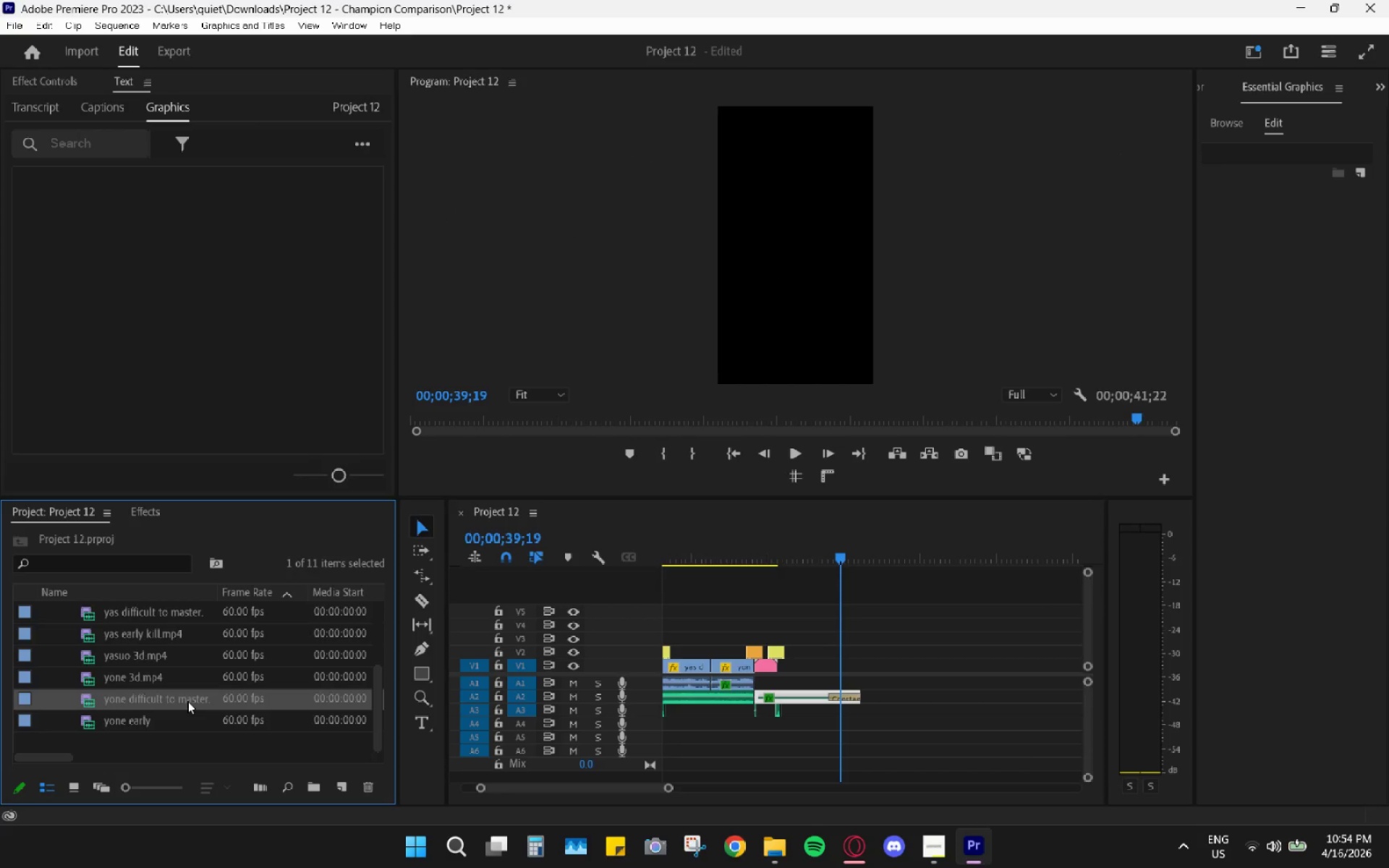 
scroll: coordinate [200, 676], scroll_direction: down, amount: 7.0
 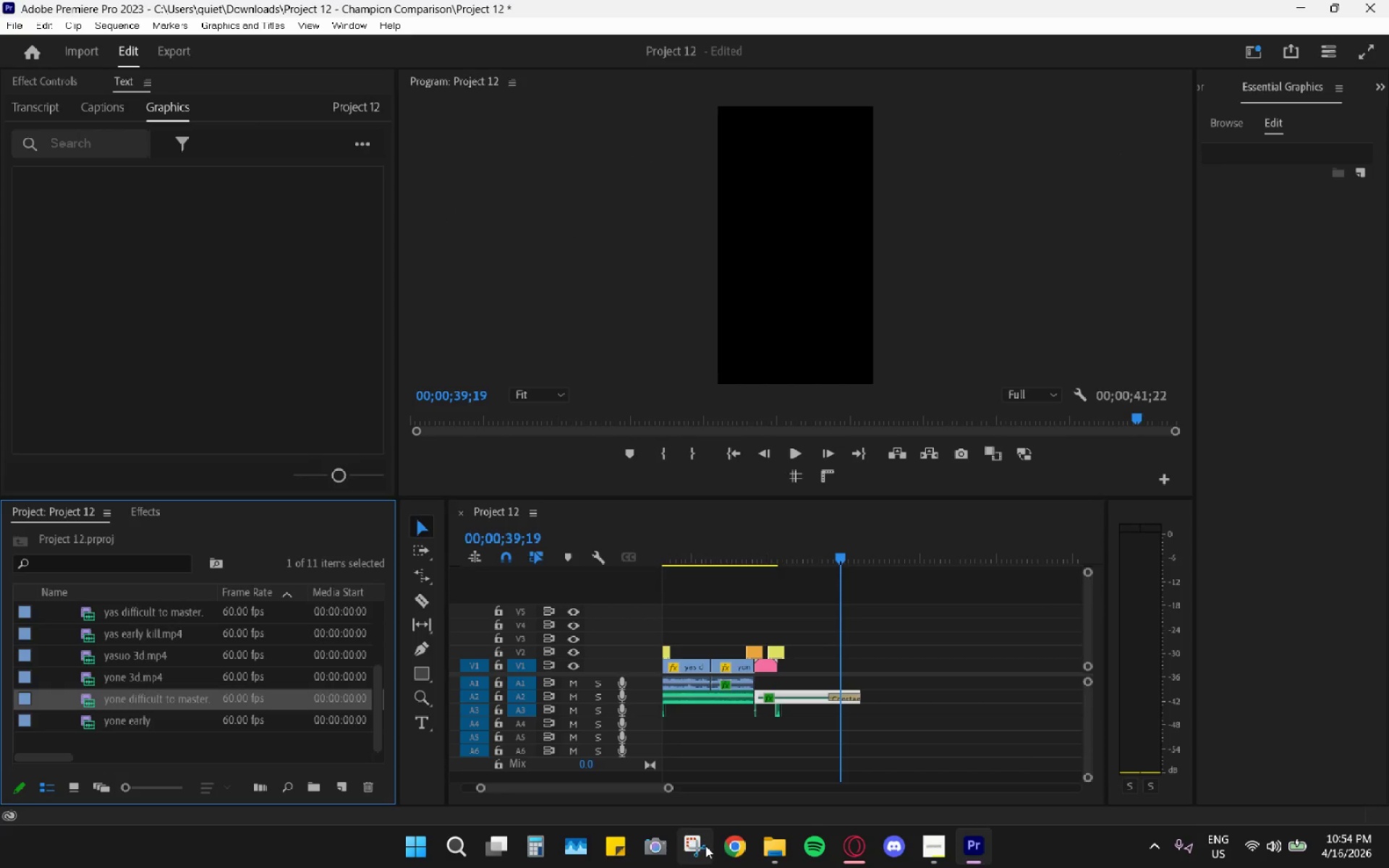 
left_click([779, 846])
 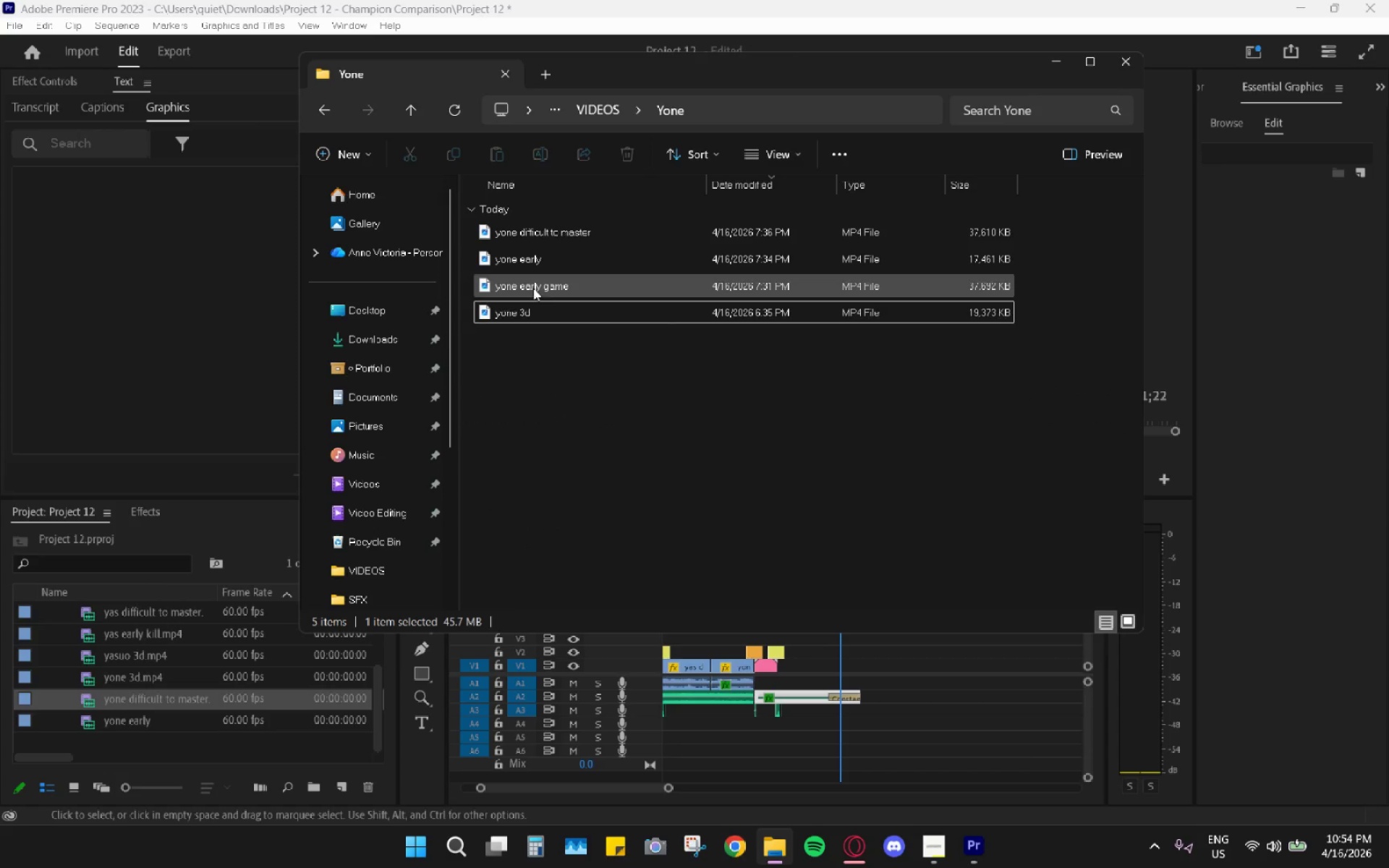 
double_click([533, 287])
 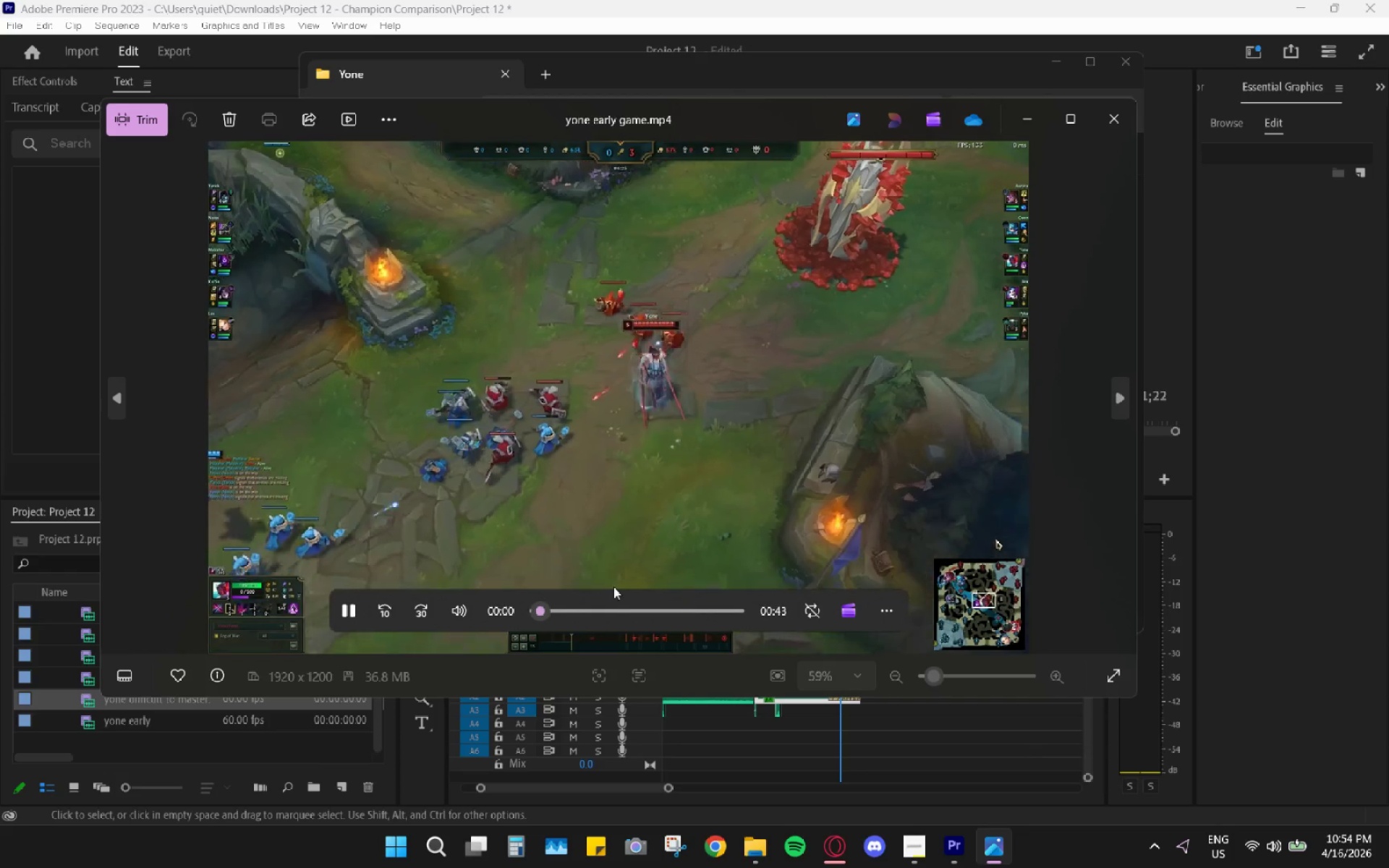 
left_click_drag(start_coordinate=[640, 620], to_coordinate=[643, 620])
 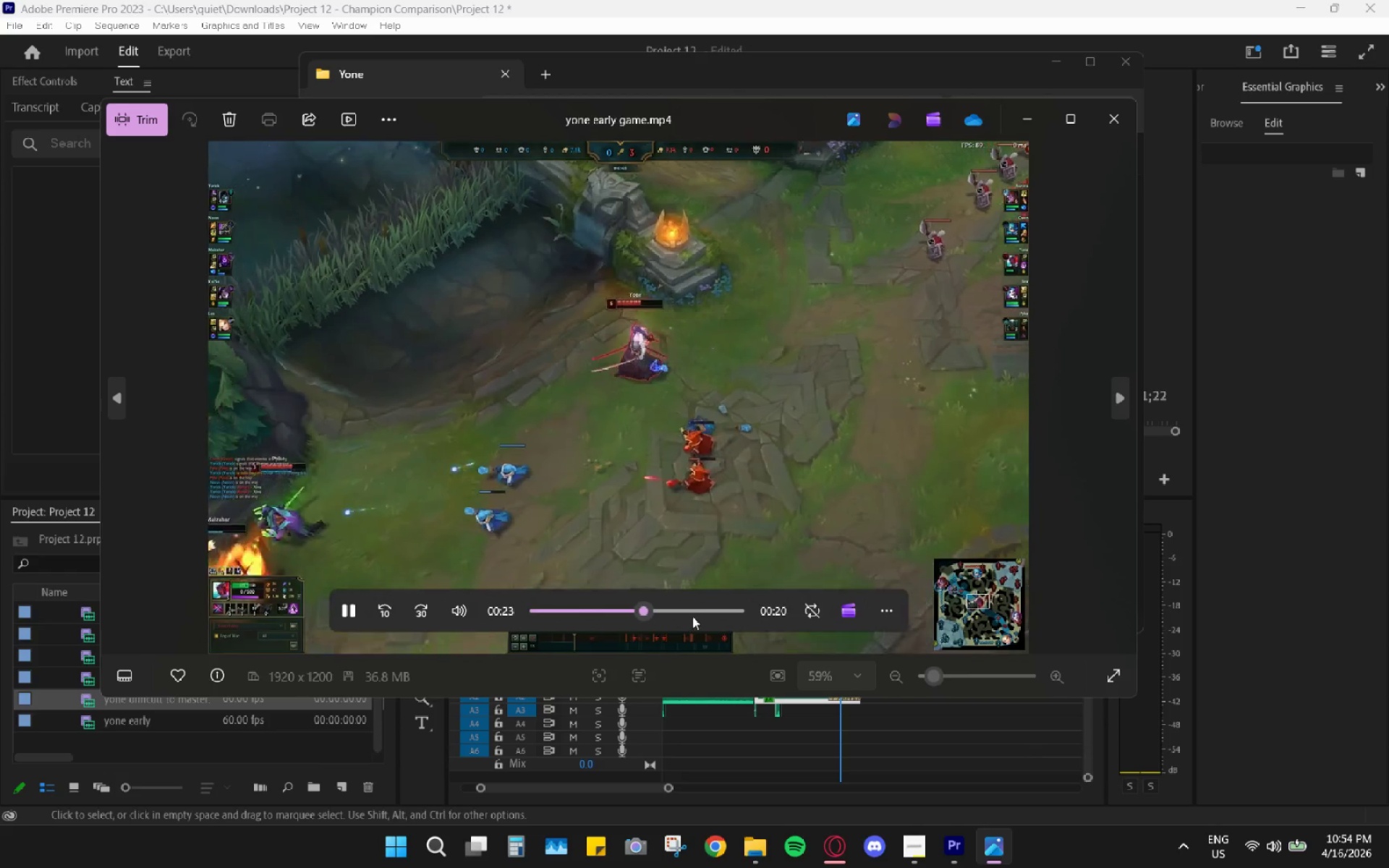 
left_click([692, 616])
 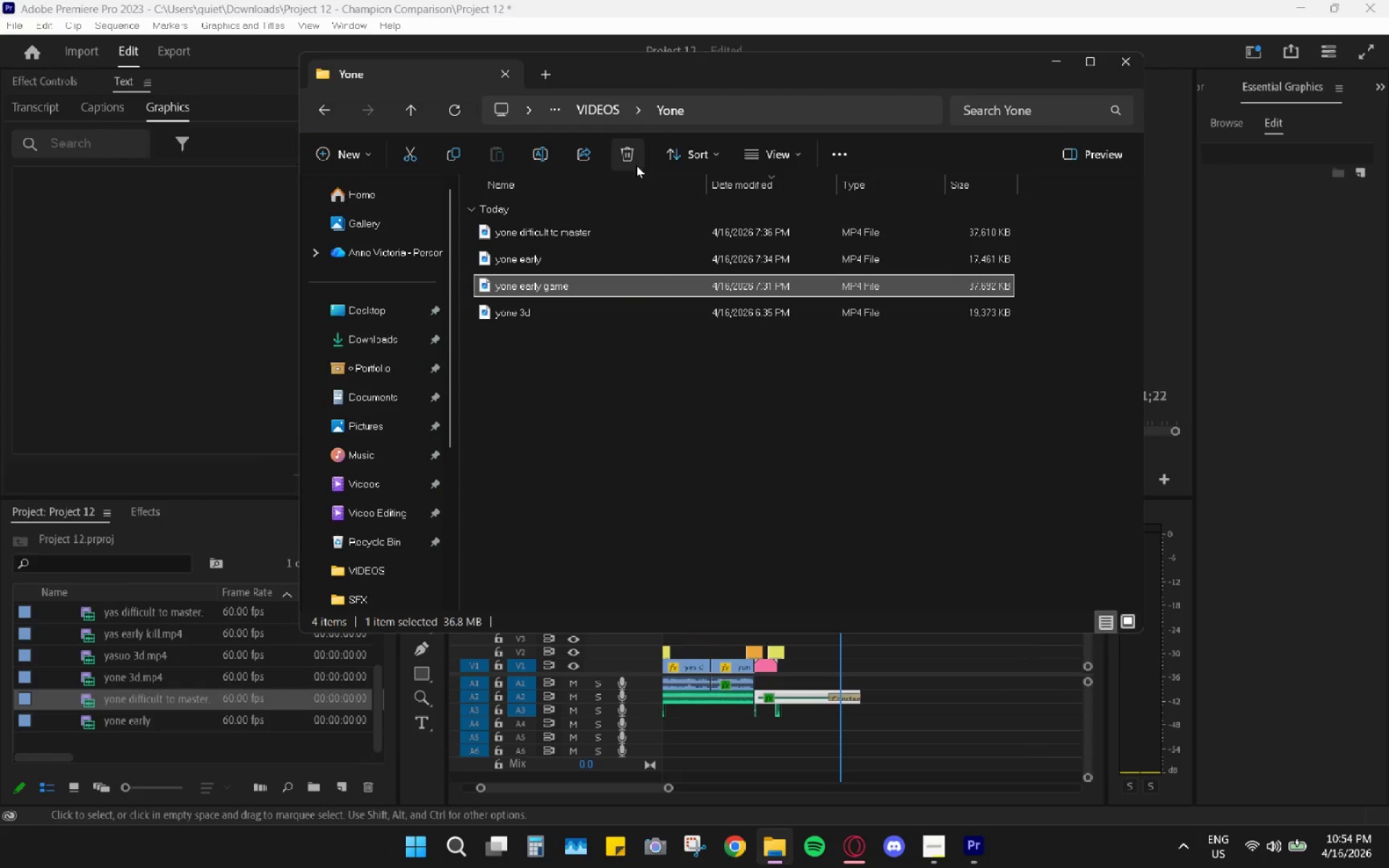 
left_click([641, 380])
 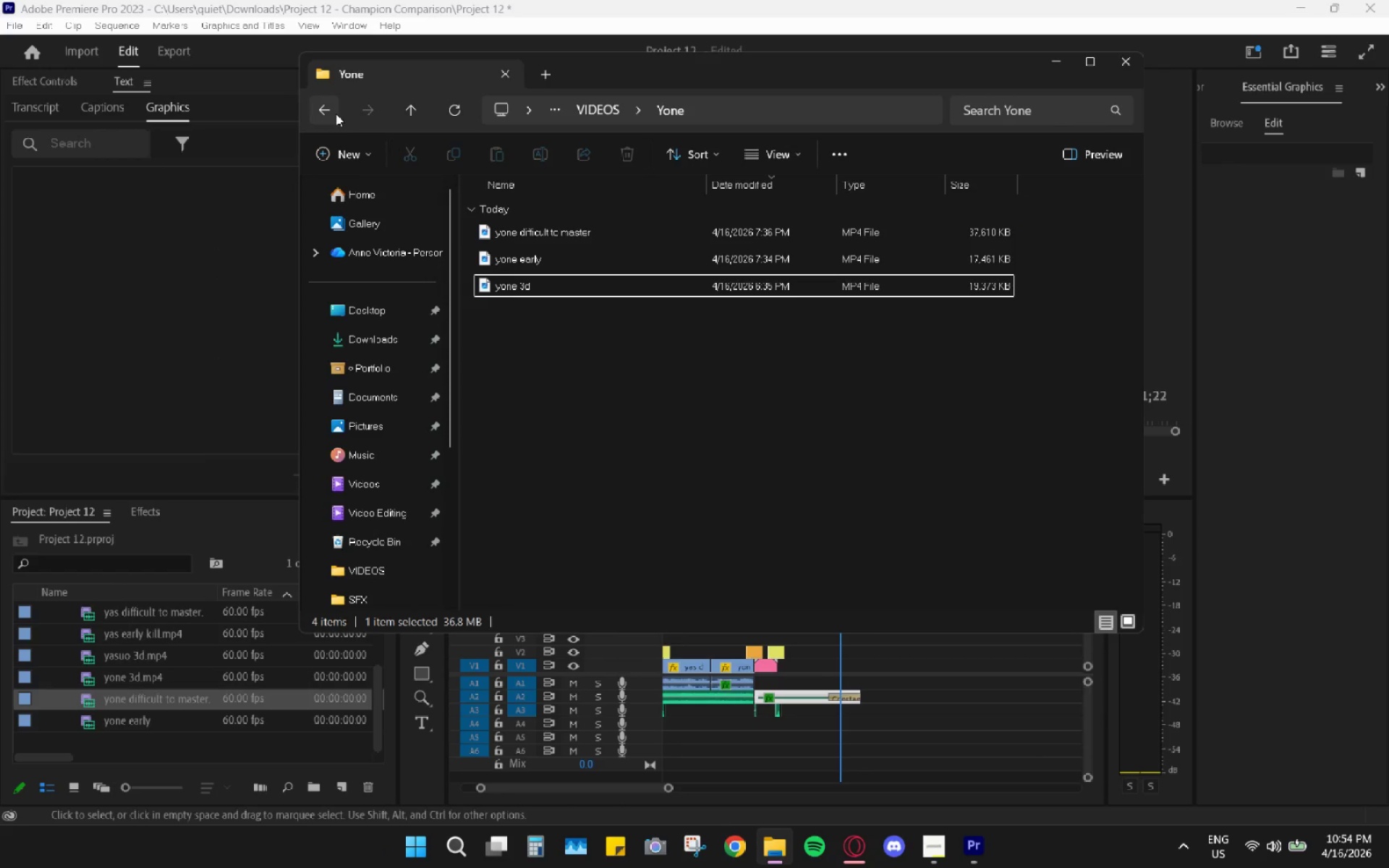 
left_click([336, 114])
 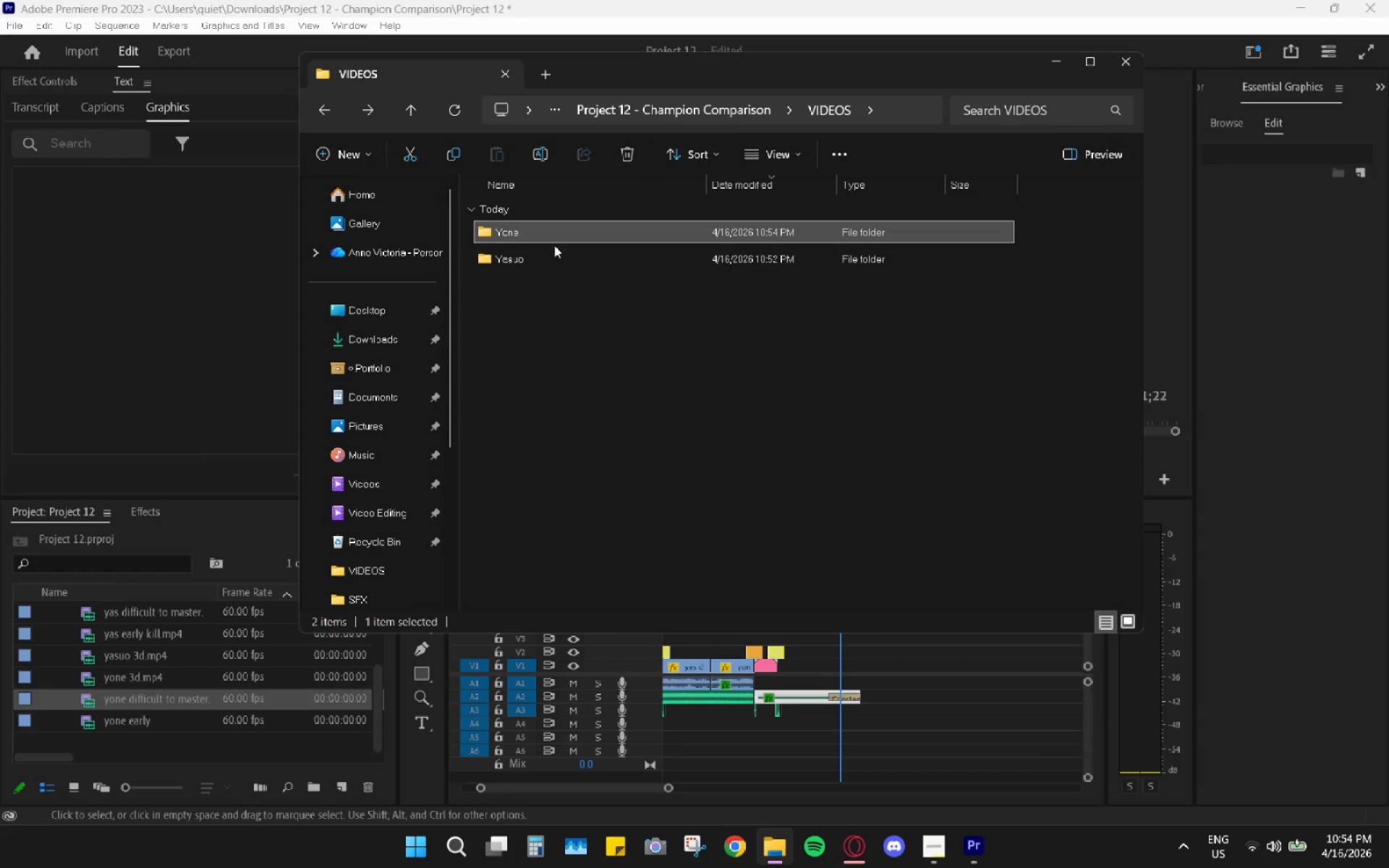 
double_click([553, 263])
 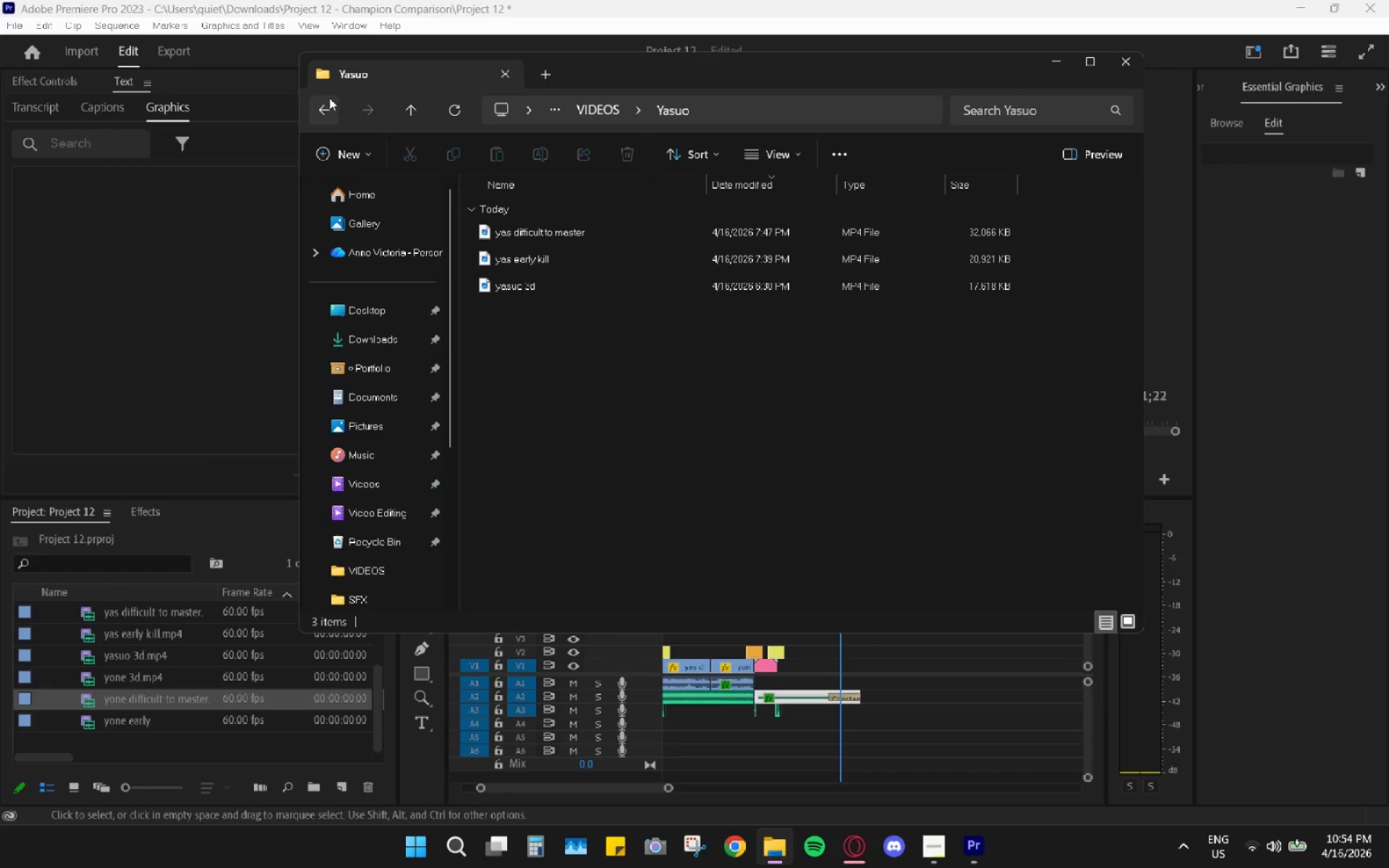 
double_click([329, 98])
 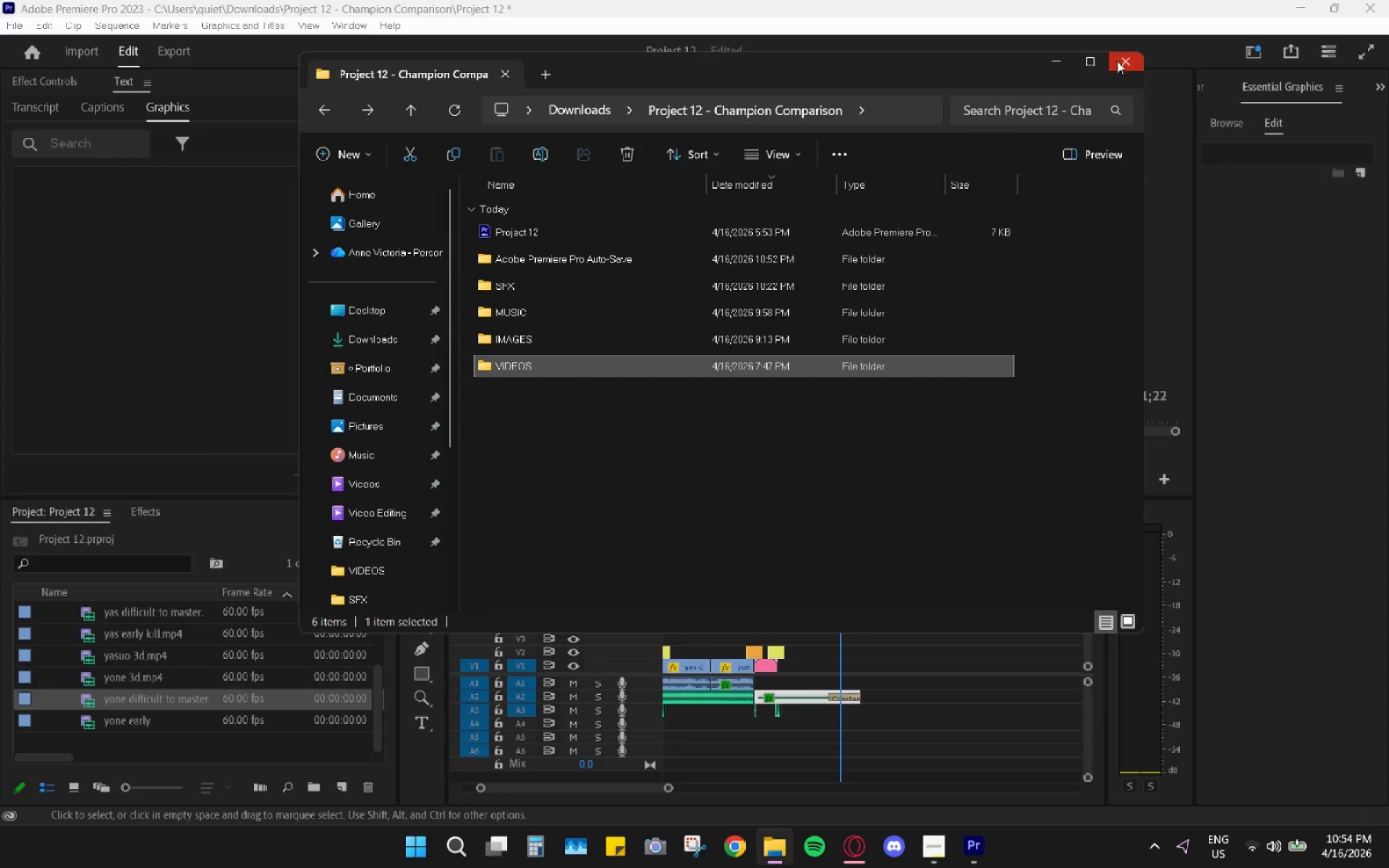 
left_click([1117, 60])
 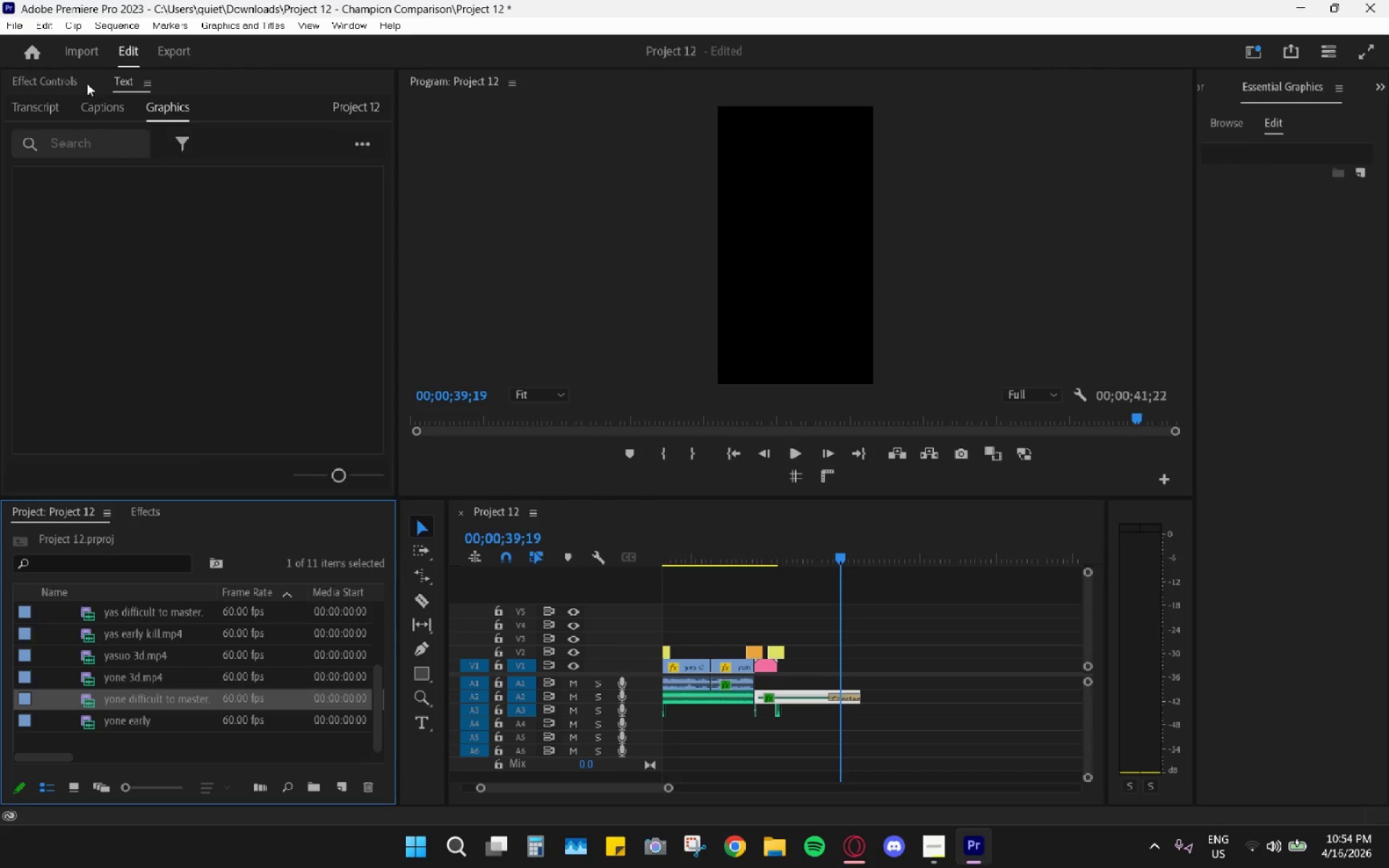 
left_click([8, 30])
 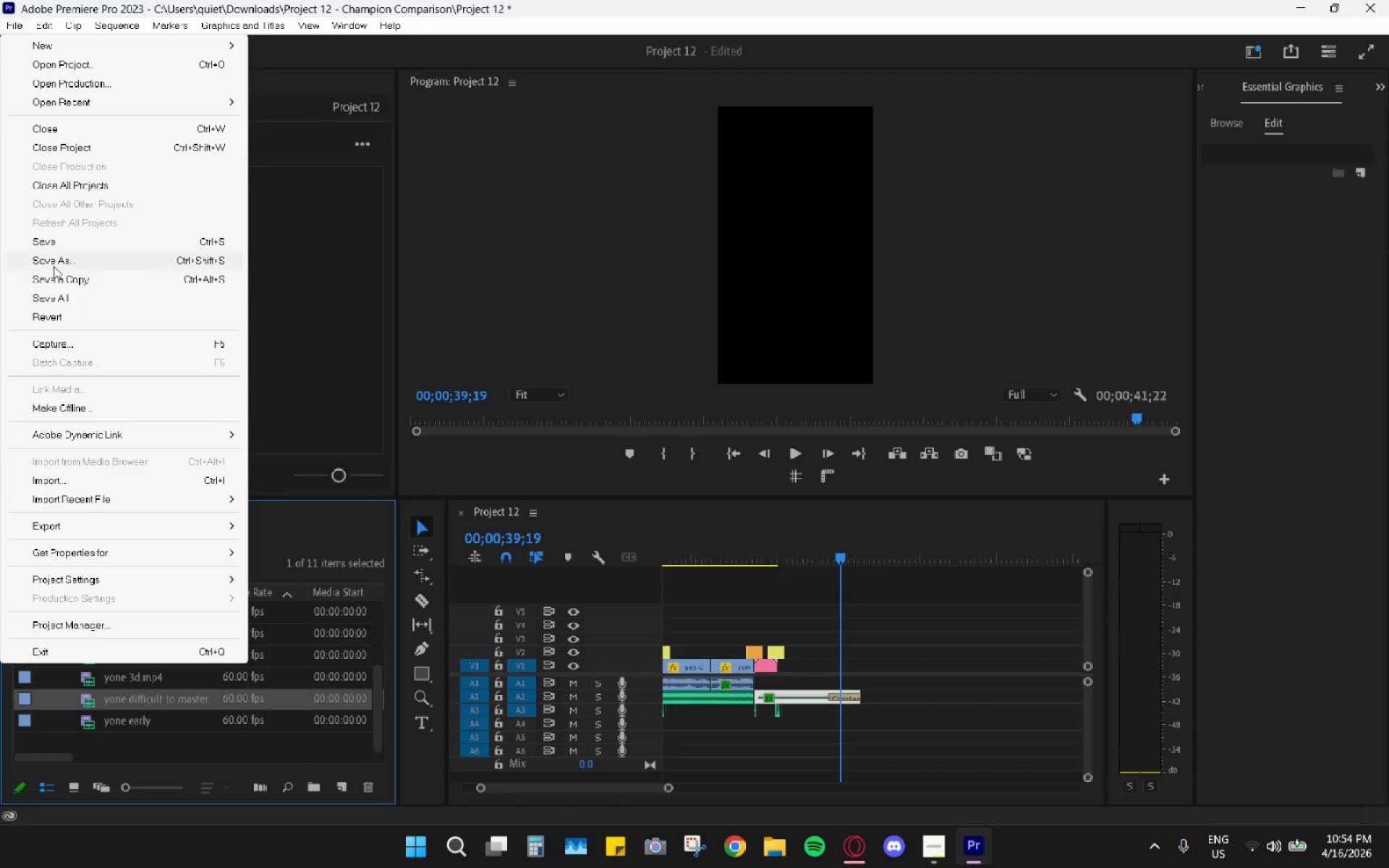 
left_click([55, 241])
 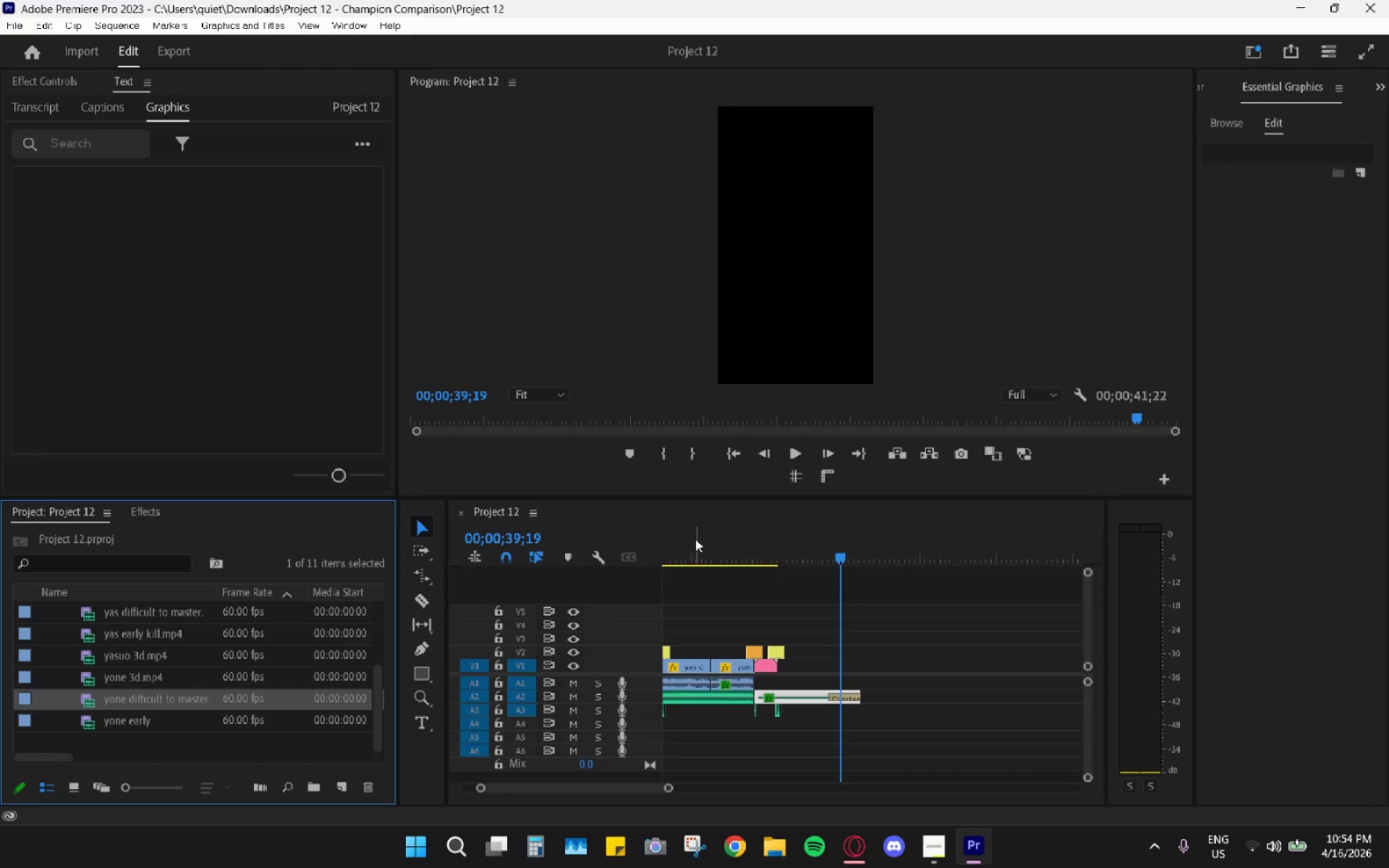 
left_click_drag(start_coordinate=[697, 539], to_coordinate=[624, 524])
 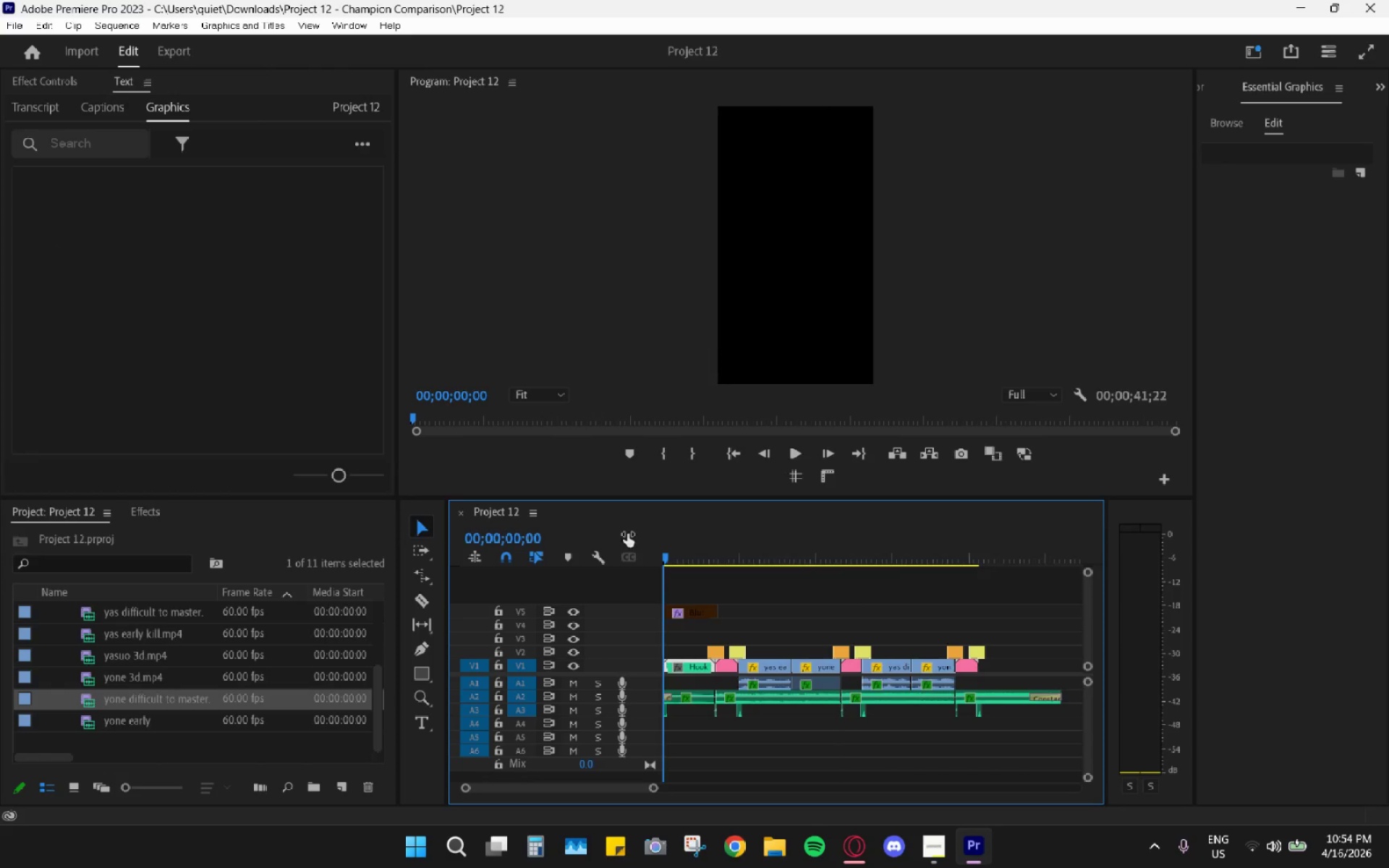 
key(Space)
 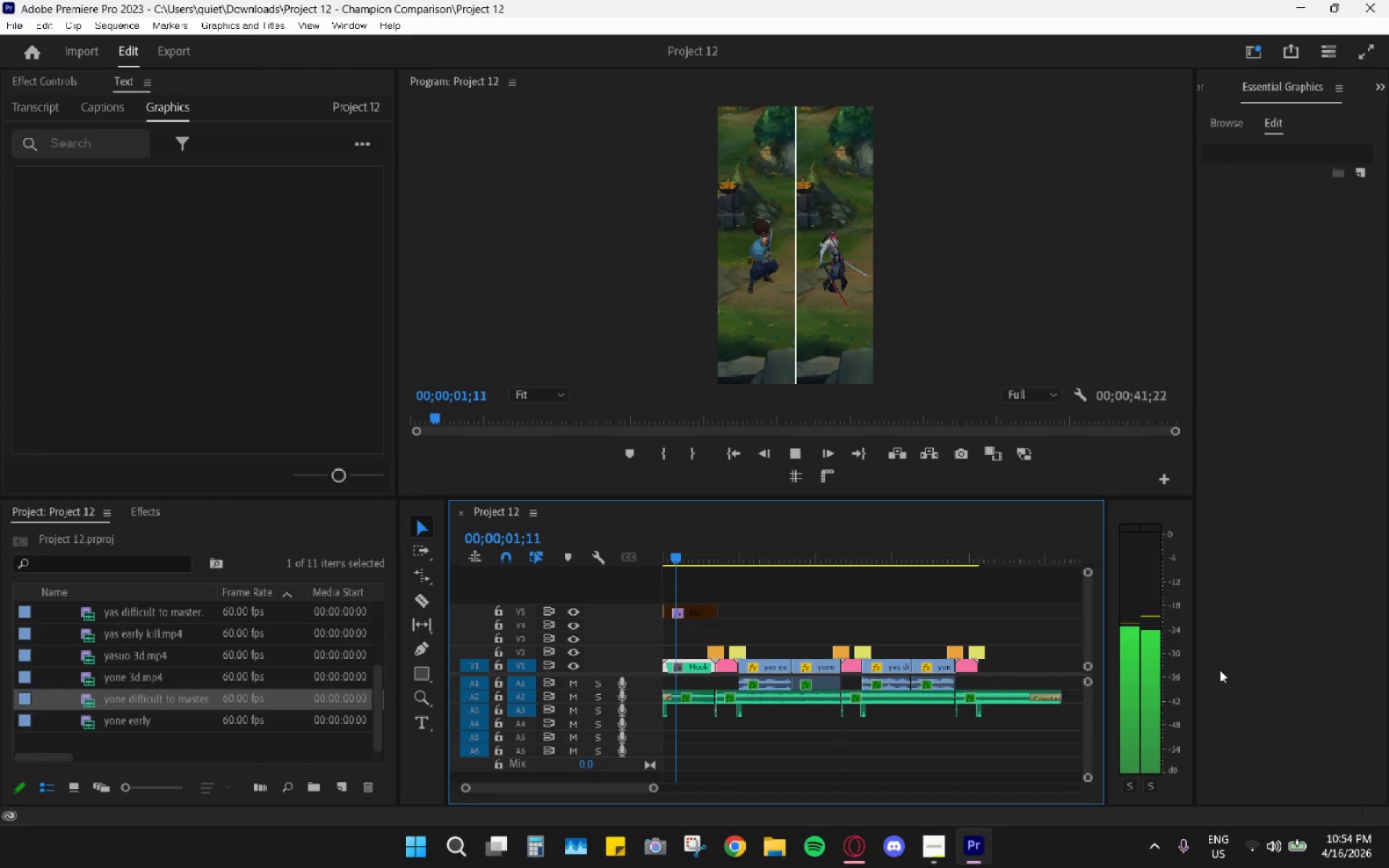 
key(Space)
 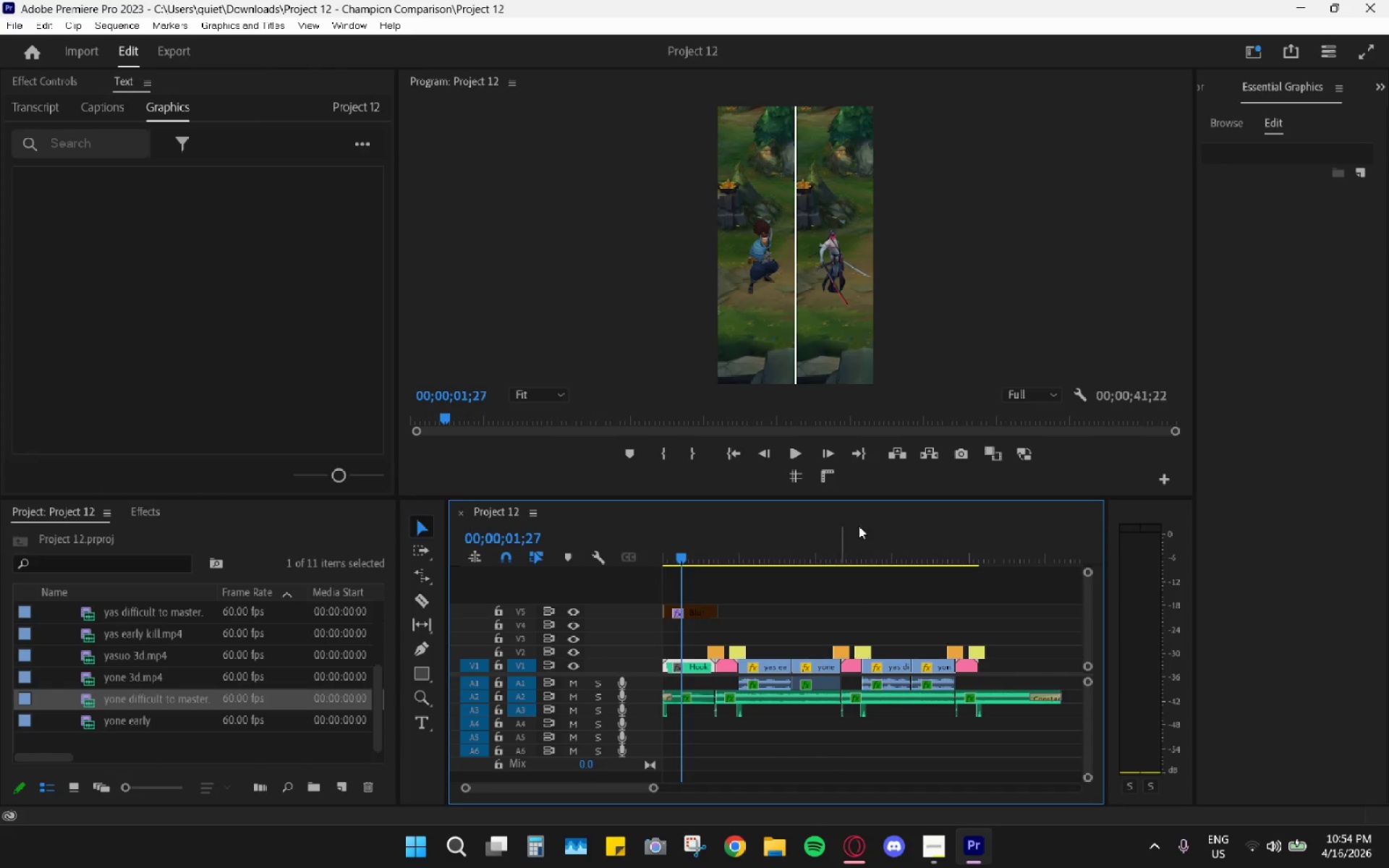 
key(Space)
 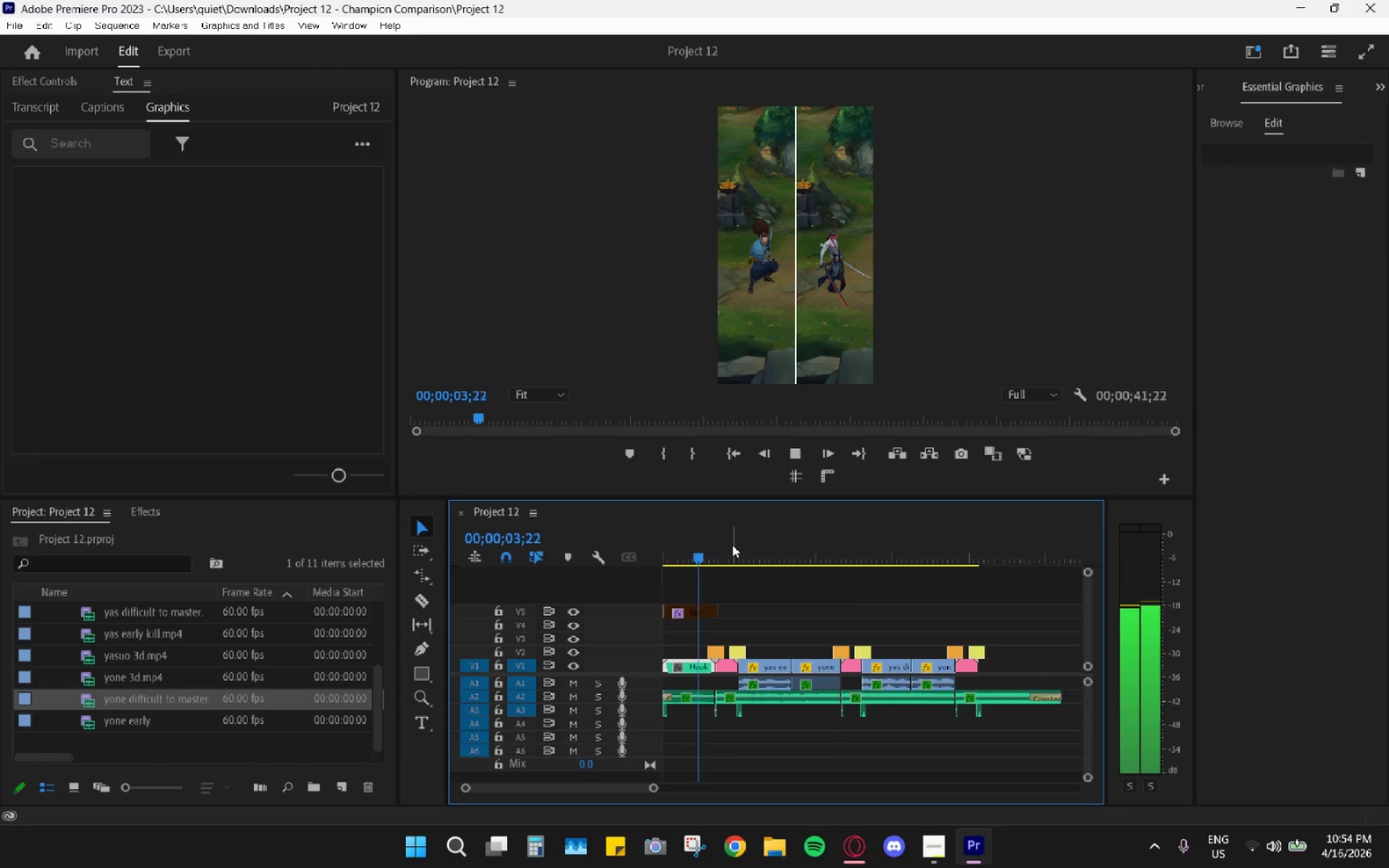 
key(Space)
 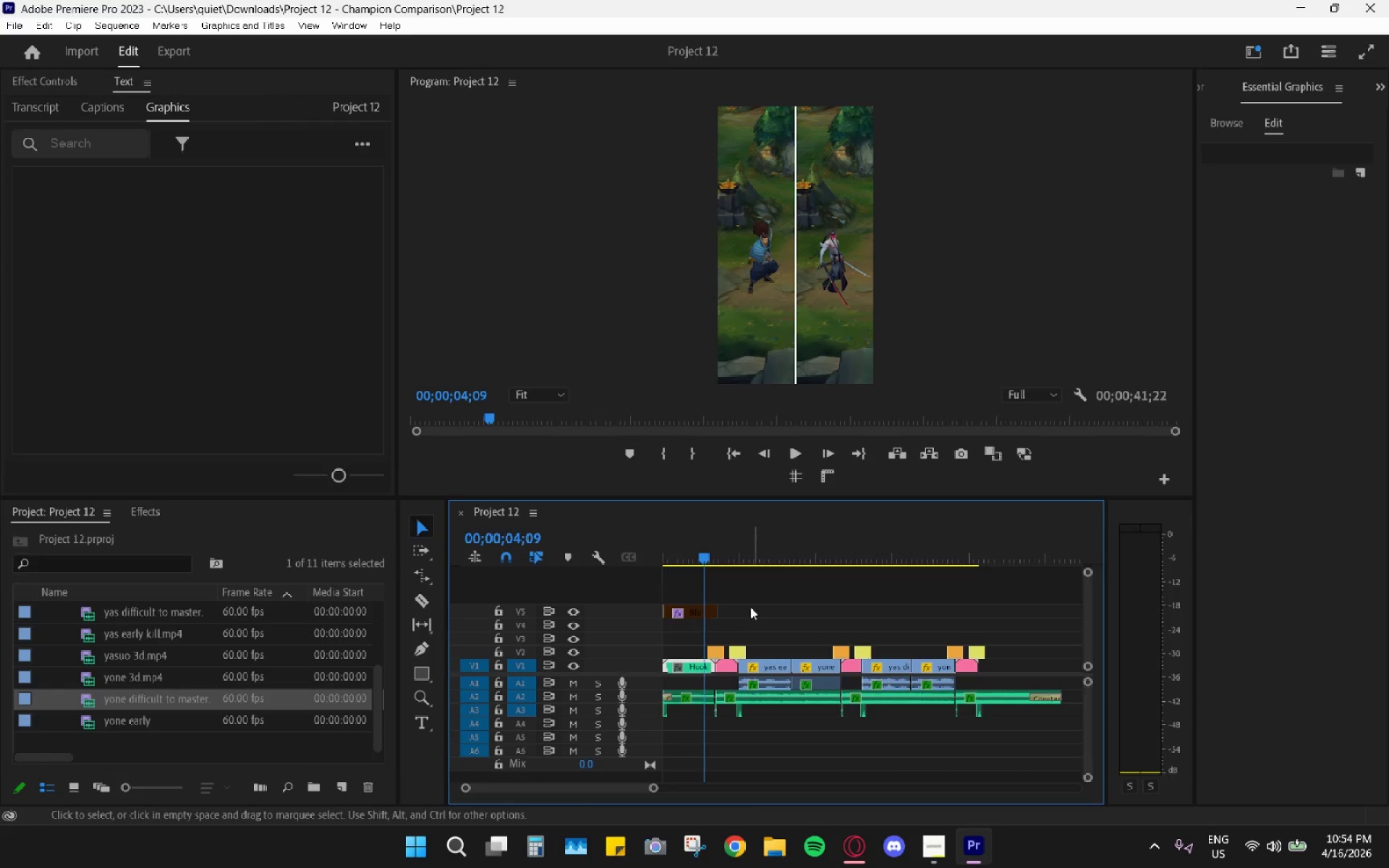 
double_click([684, 663])
 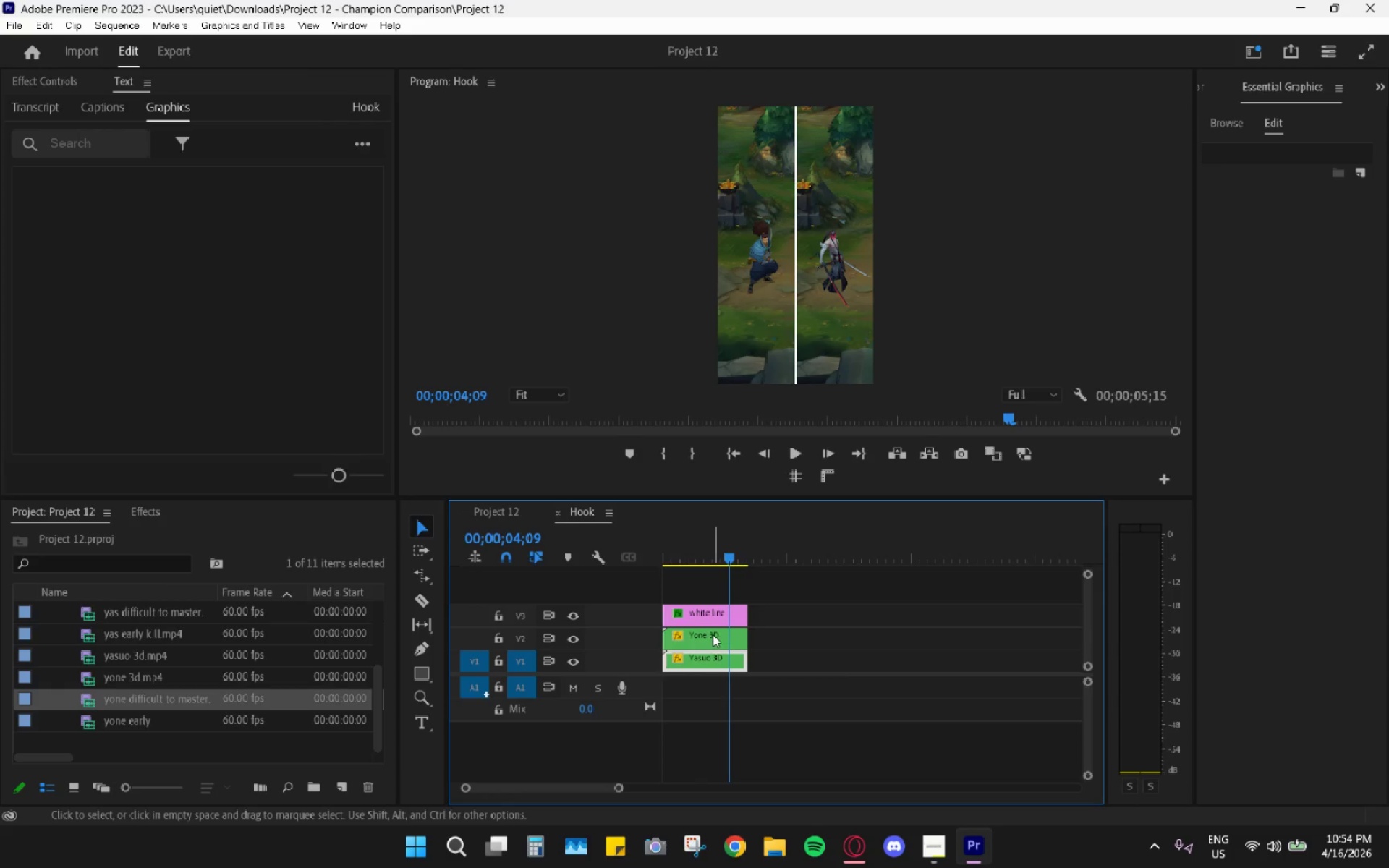 
double_click([713, 634])
 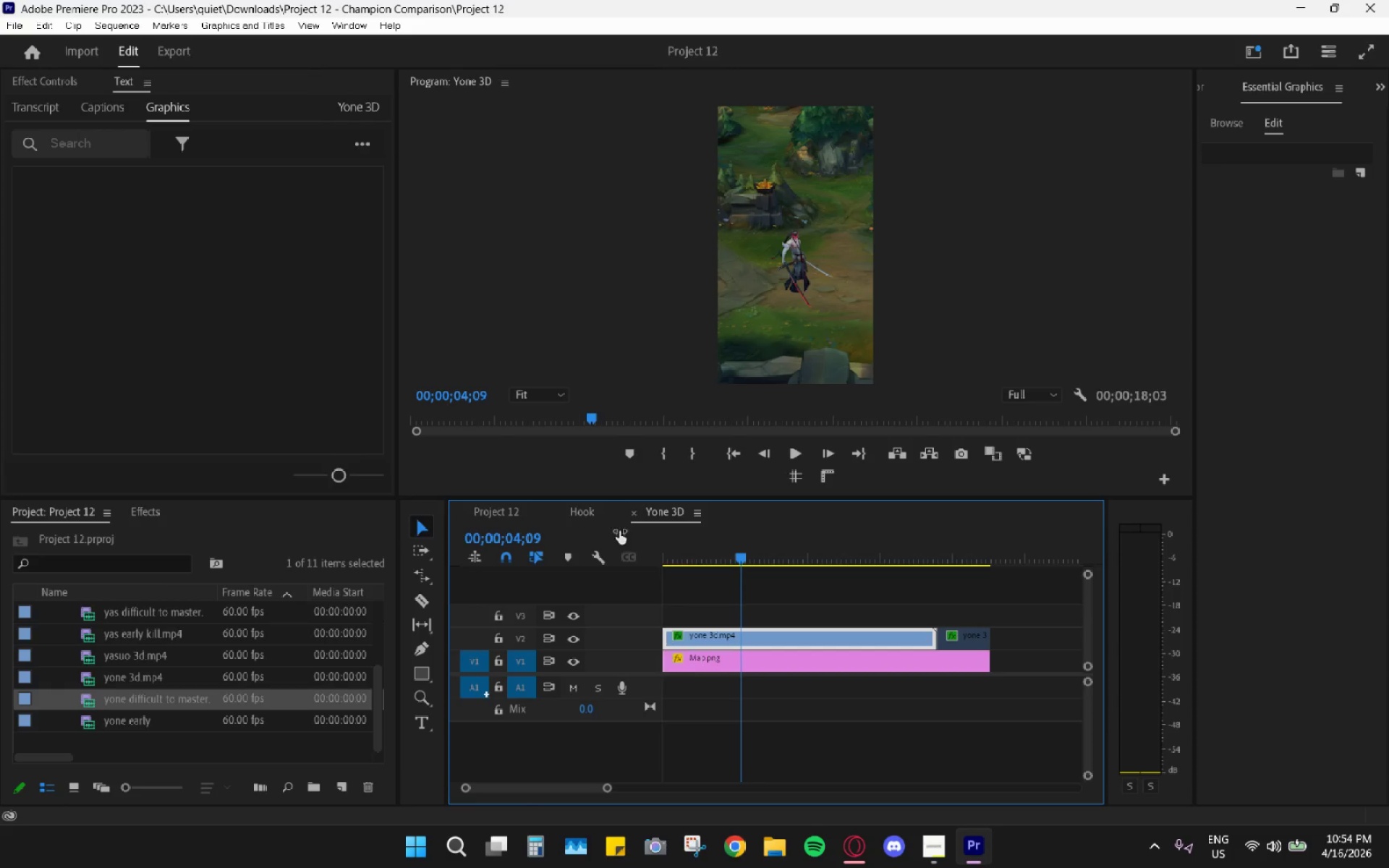 
left_click([700, 635])
 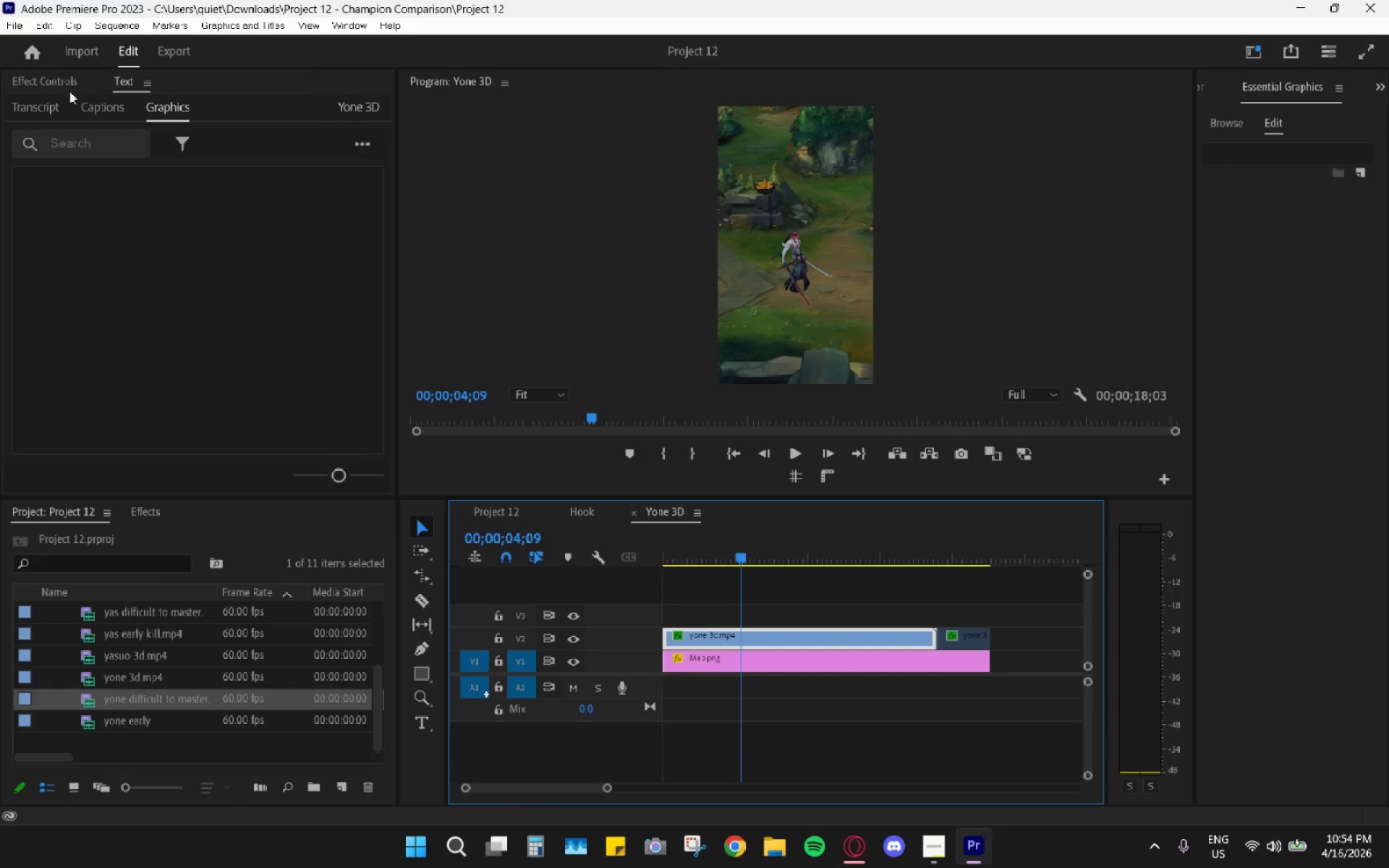 
left_click([44, 88])
 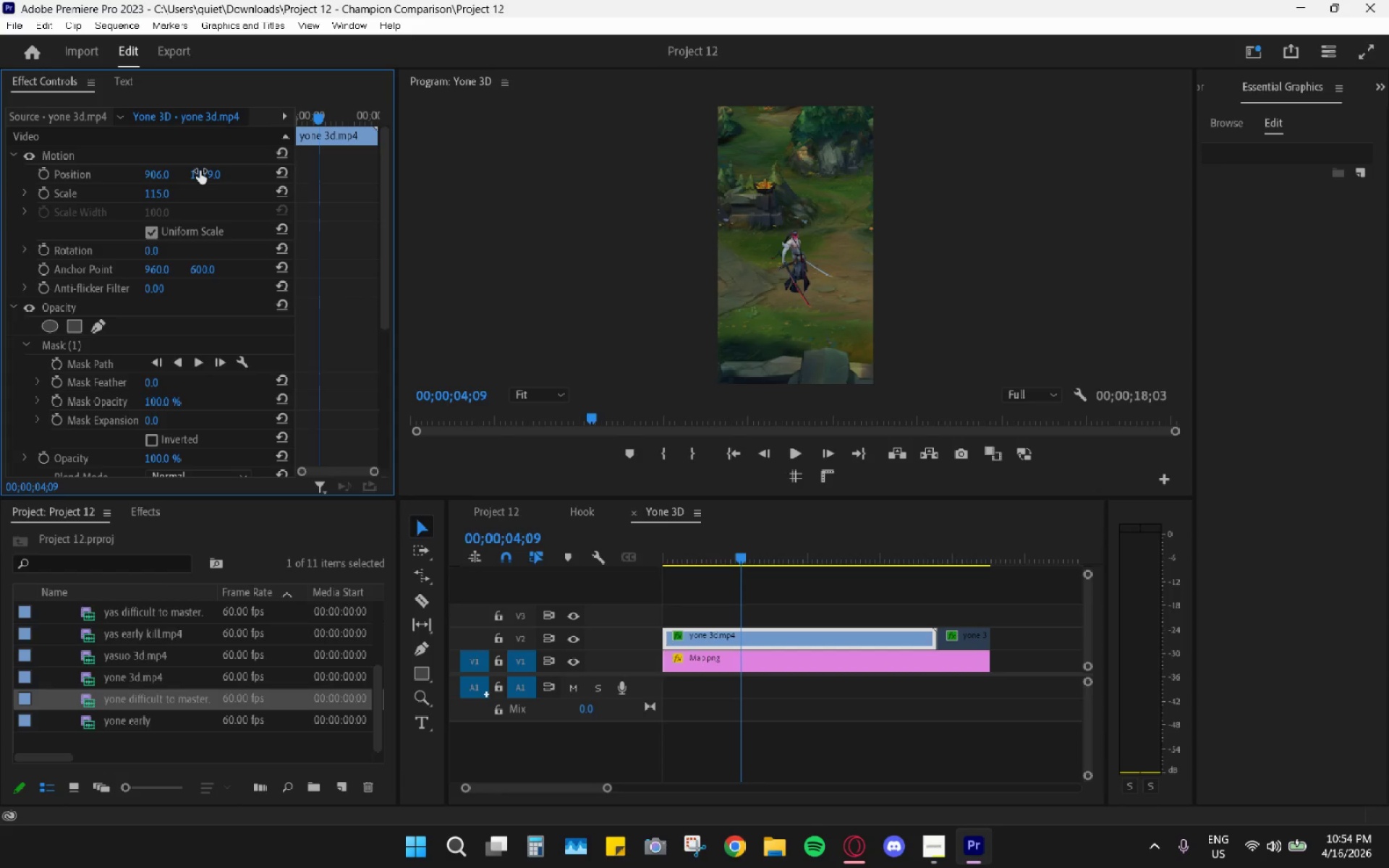 
left_click_drag(start_coordinate=[200, 171], to_coordinate=[168, 190])
 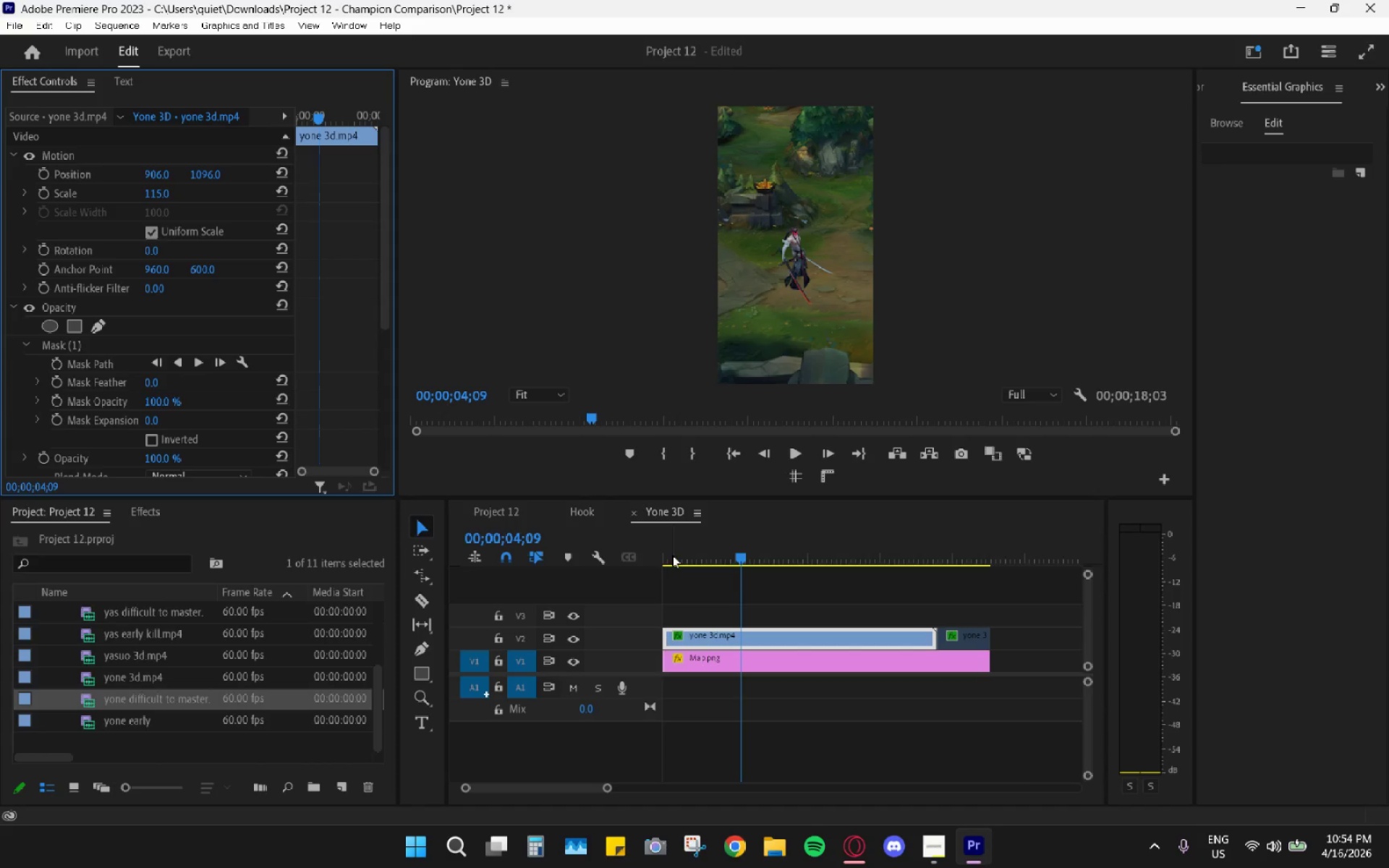 
left_click([488, 514])
 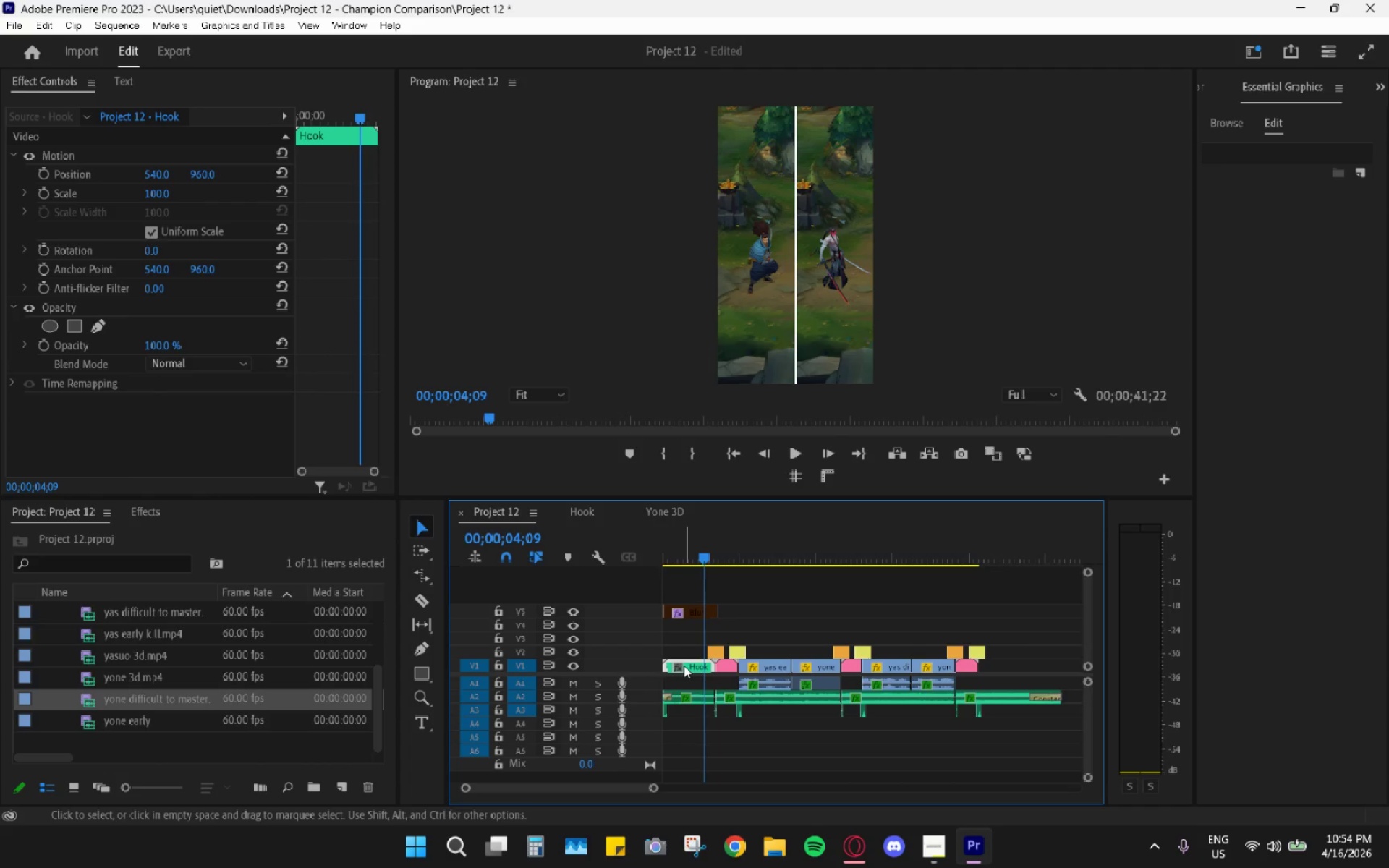 
wait(5.8)
 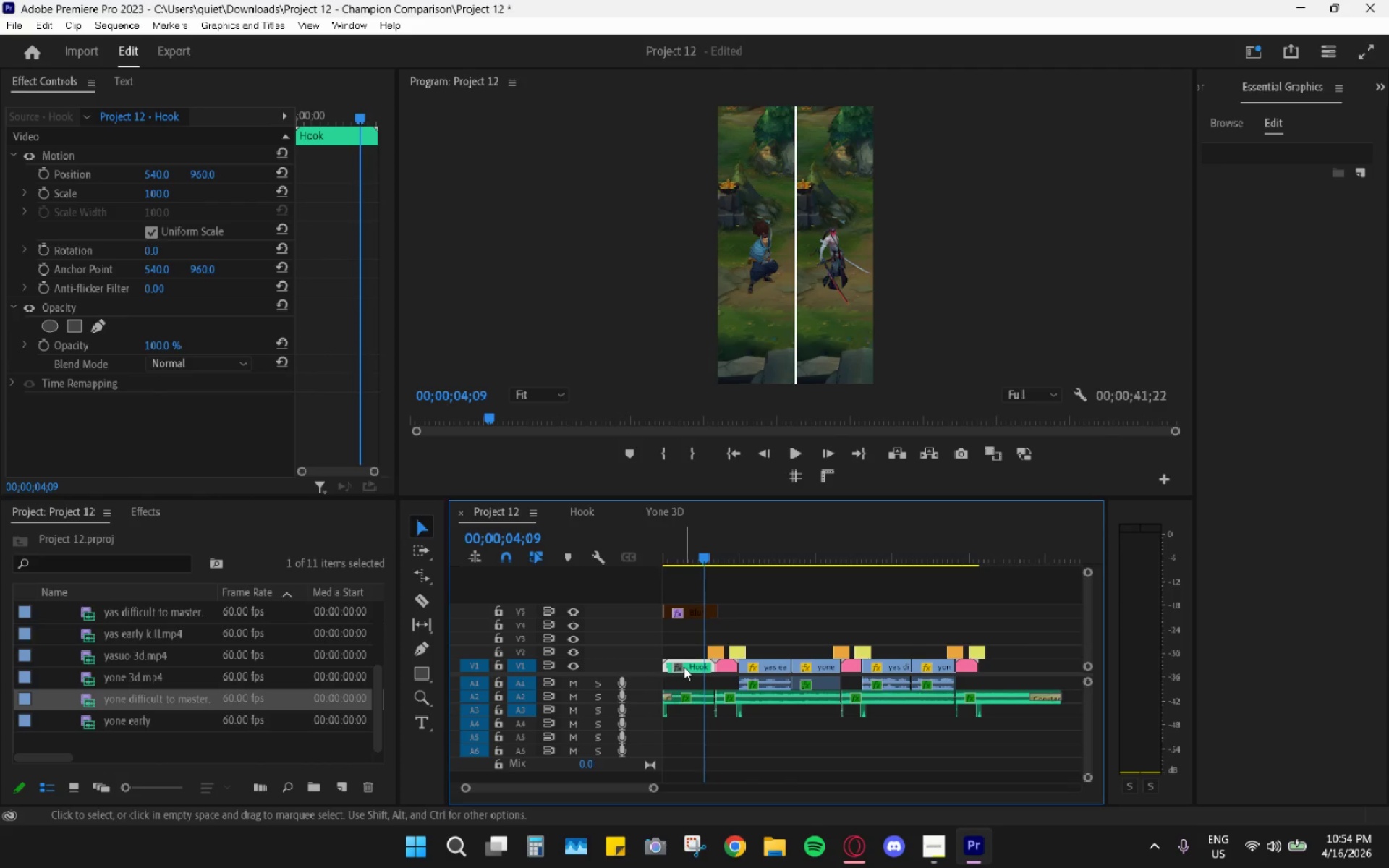 
left_click([700, 664])
 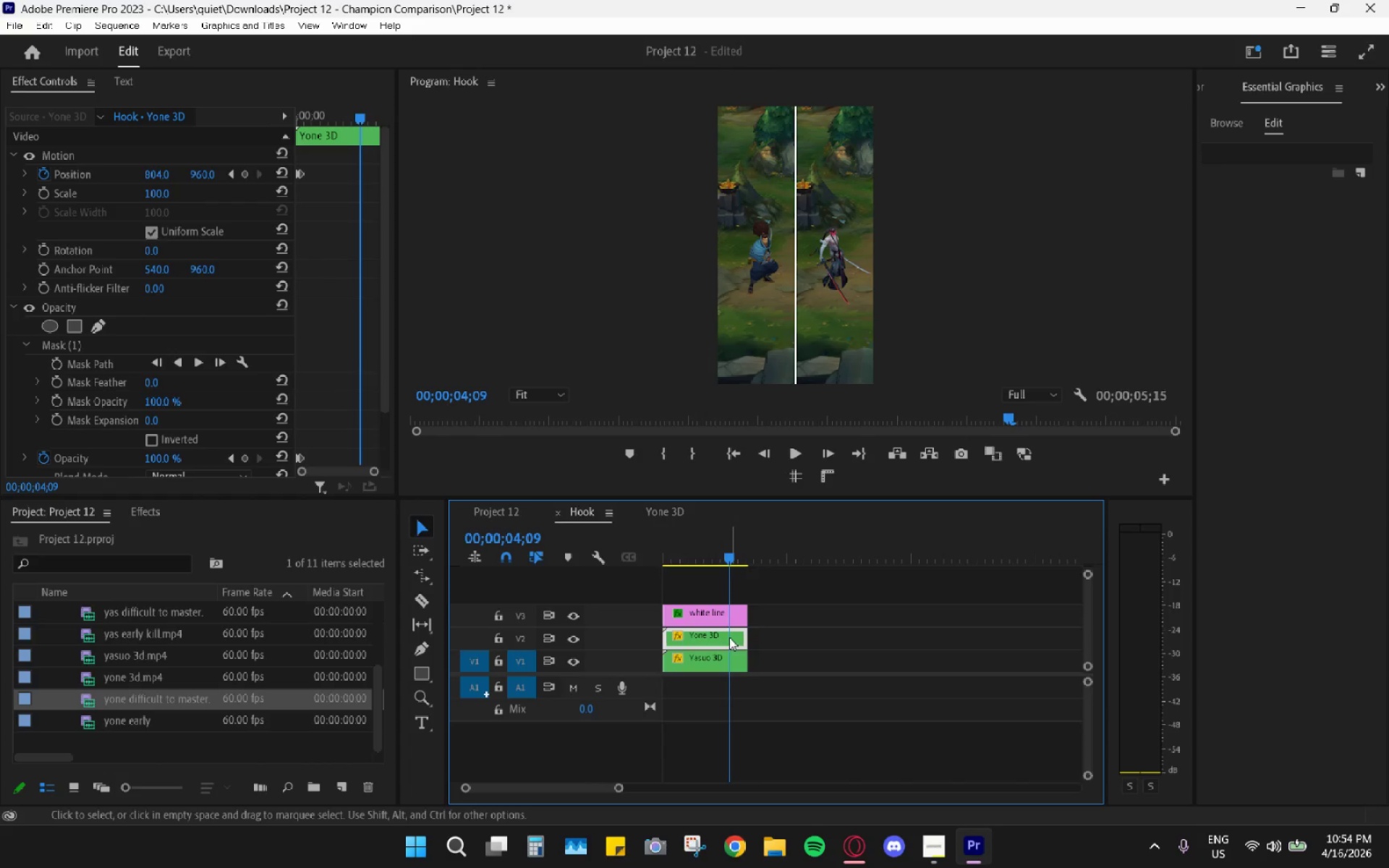 
double_click([729, 637])
 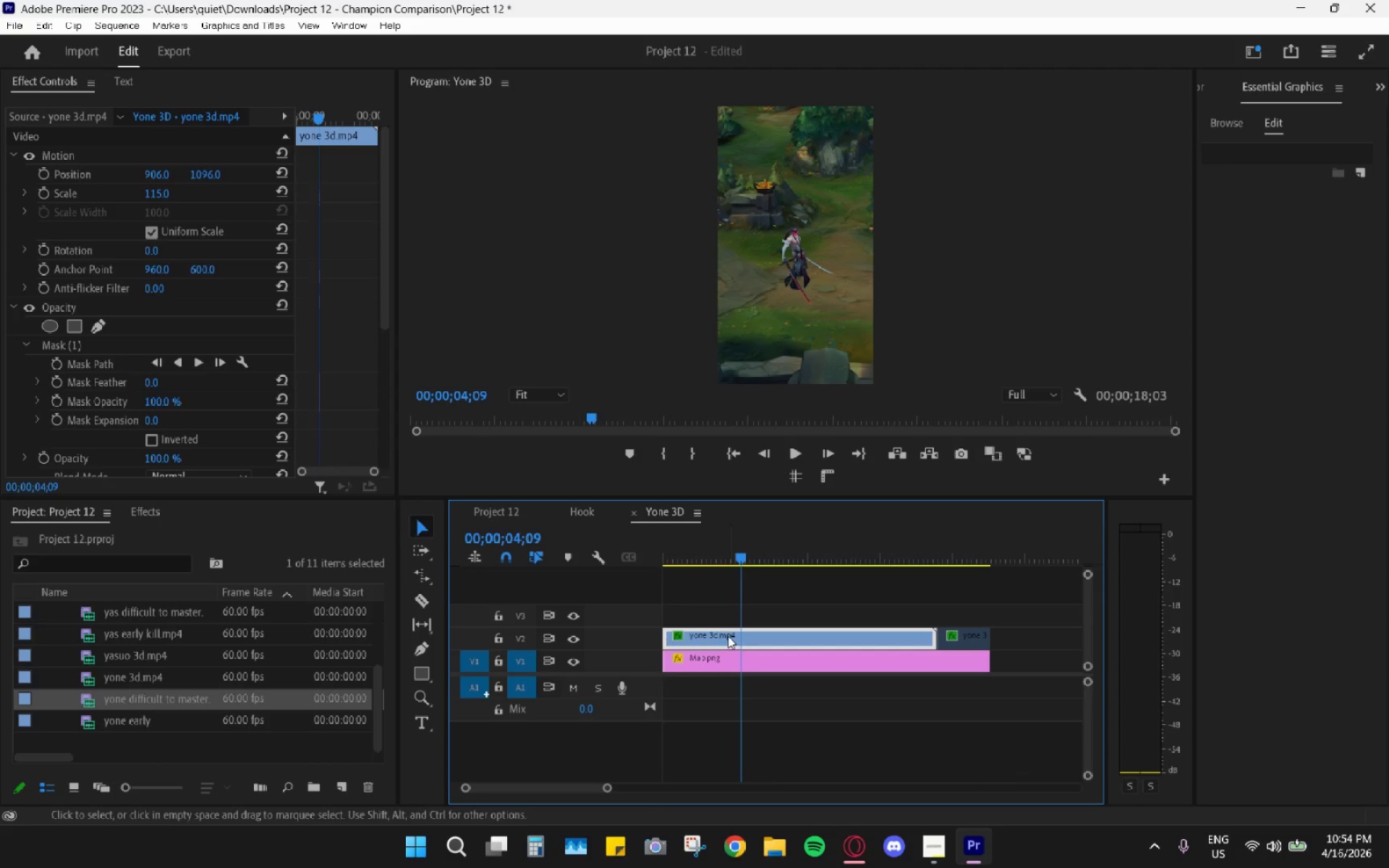 
double_click([728, 636])
 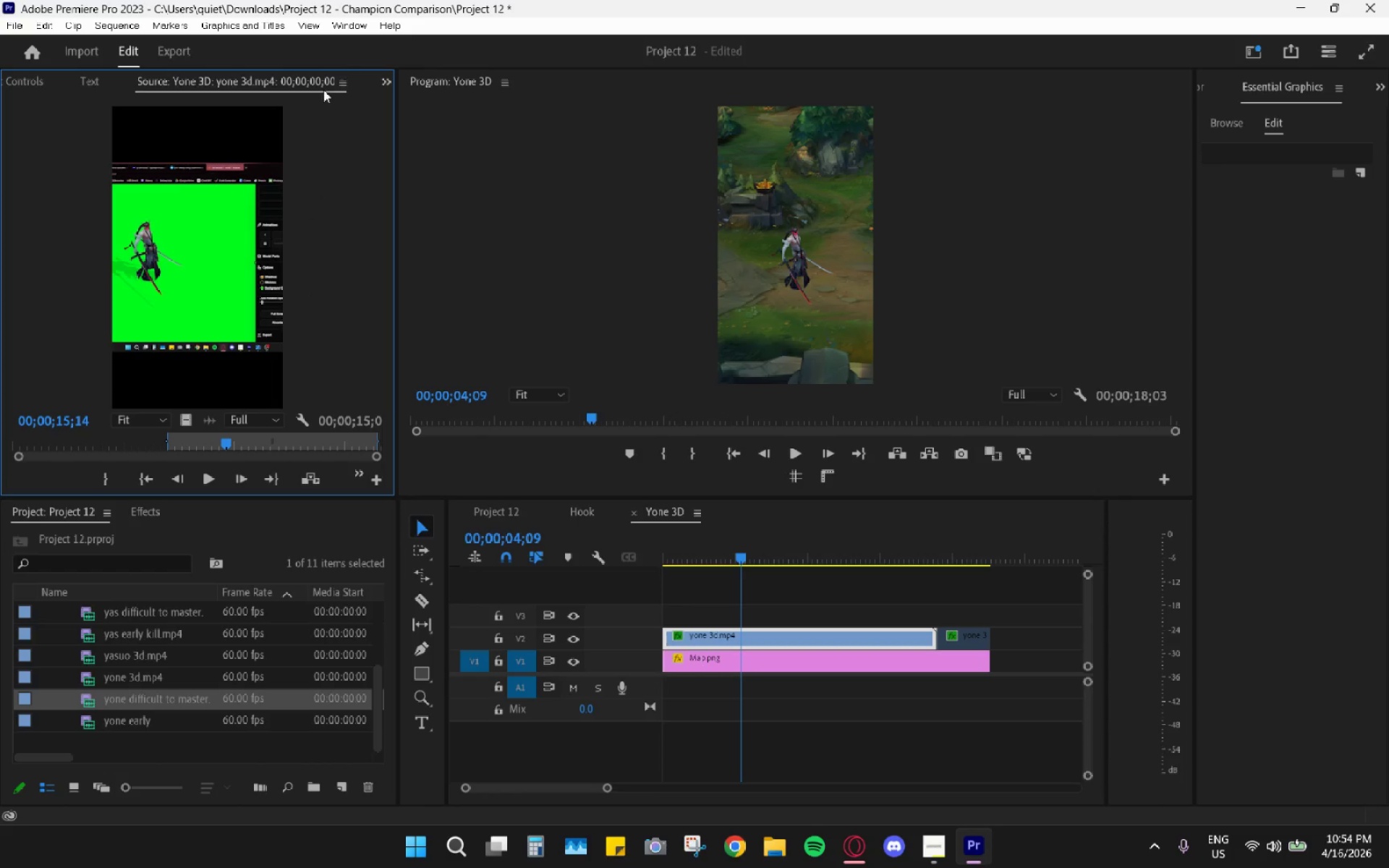 
right_click([320, 81])
 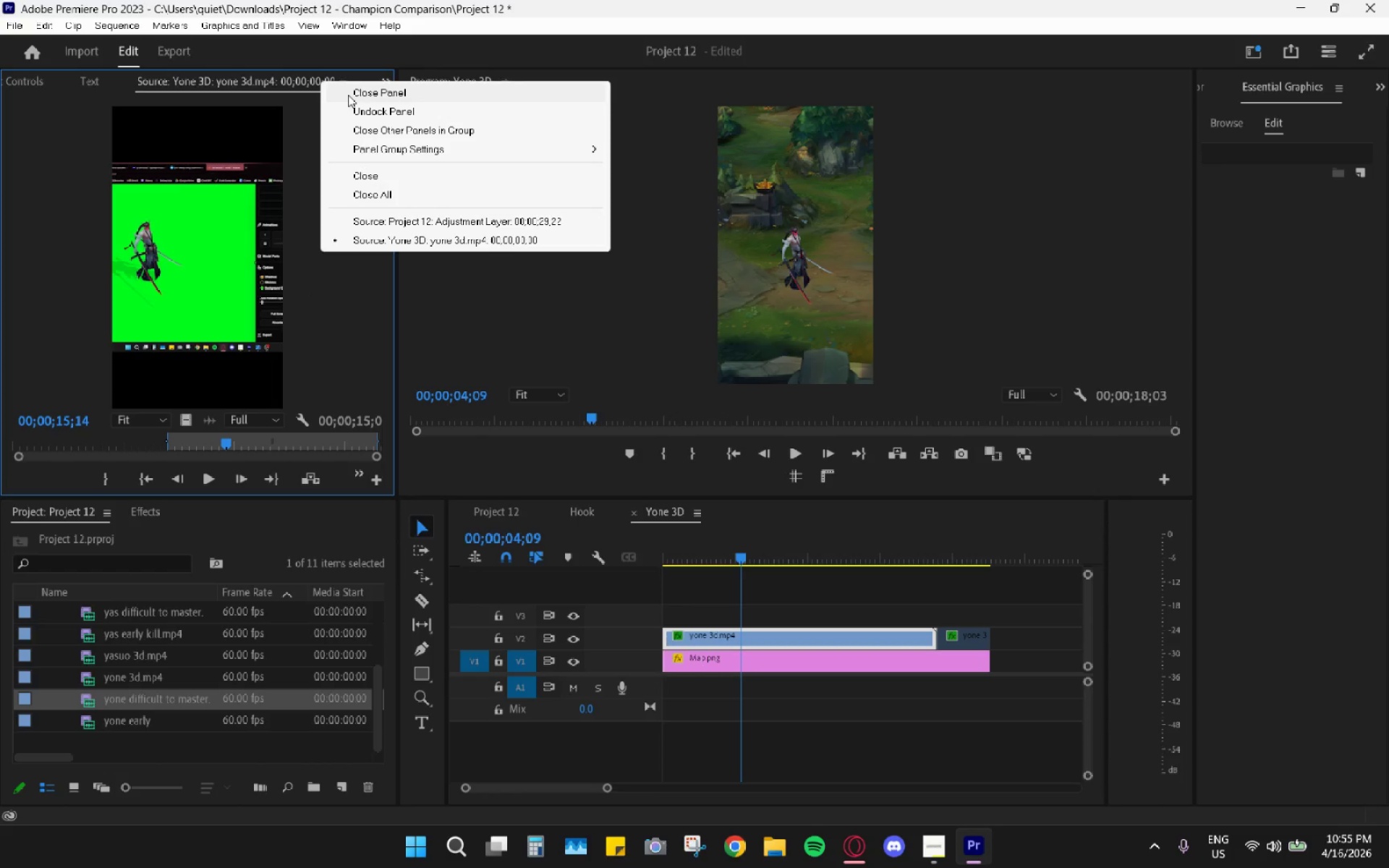 
left_click_drag(start_coordinate=[353, 93], to_coordinate=[358, 90])
 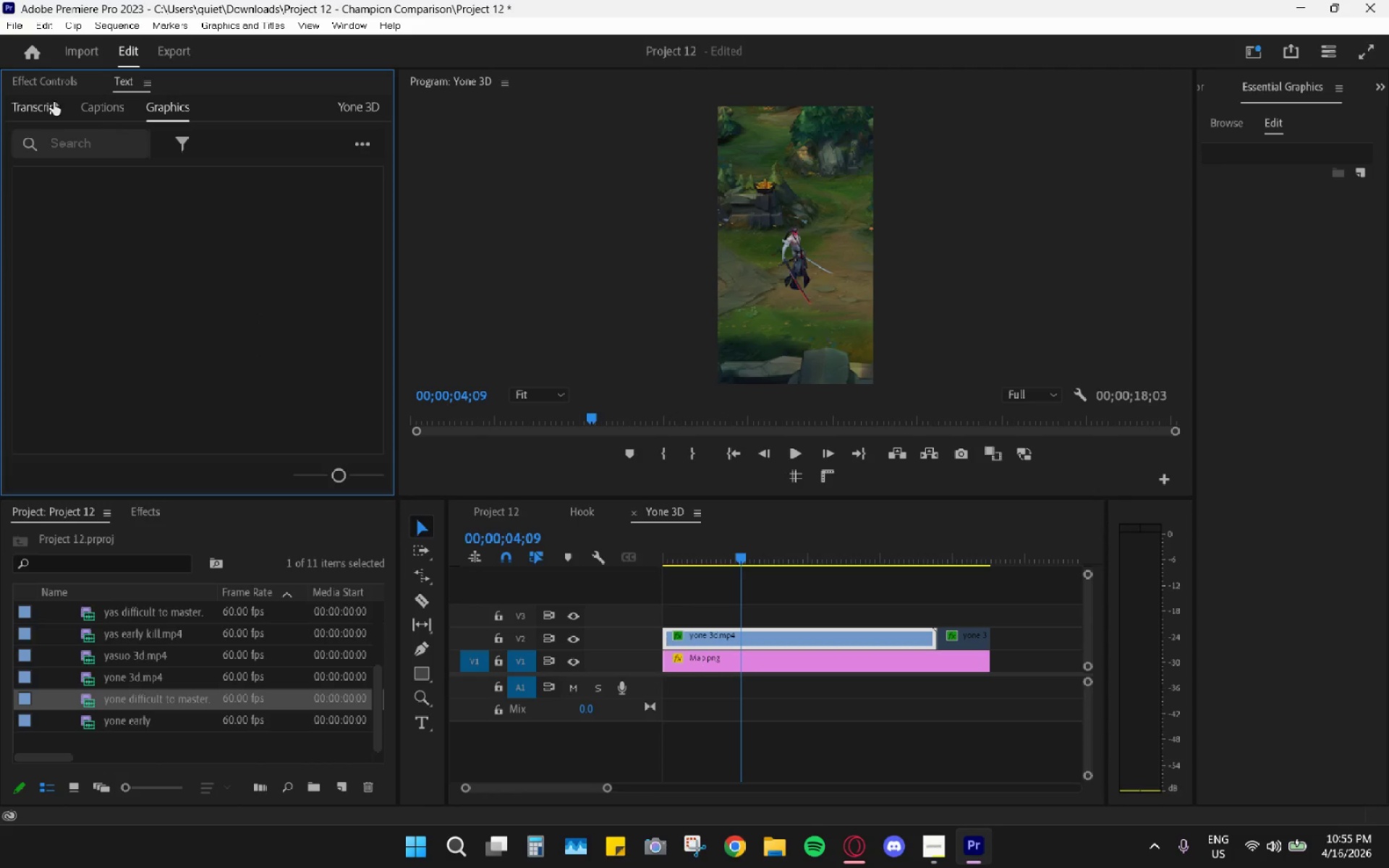 
left_click([51, 102])
 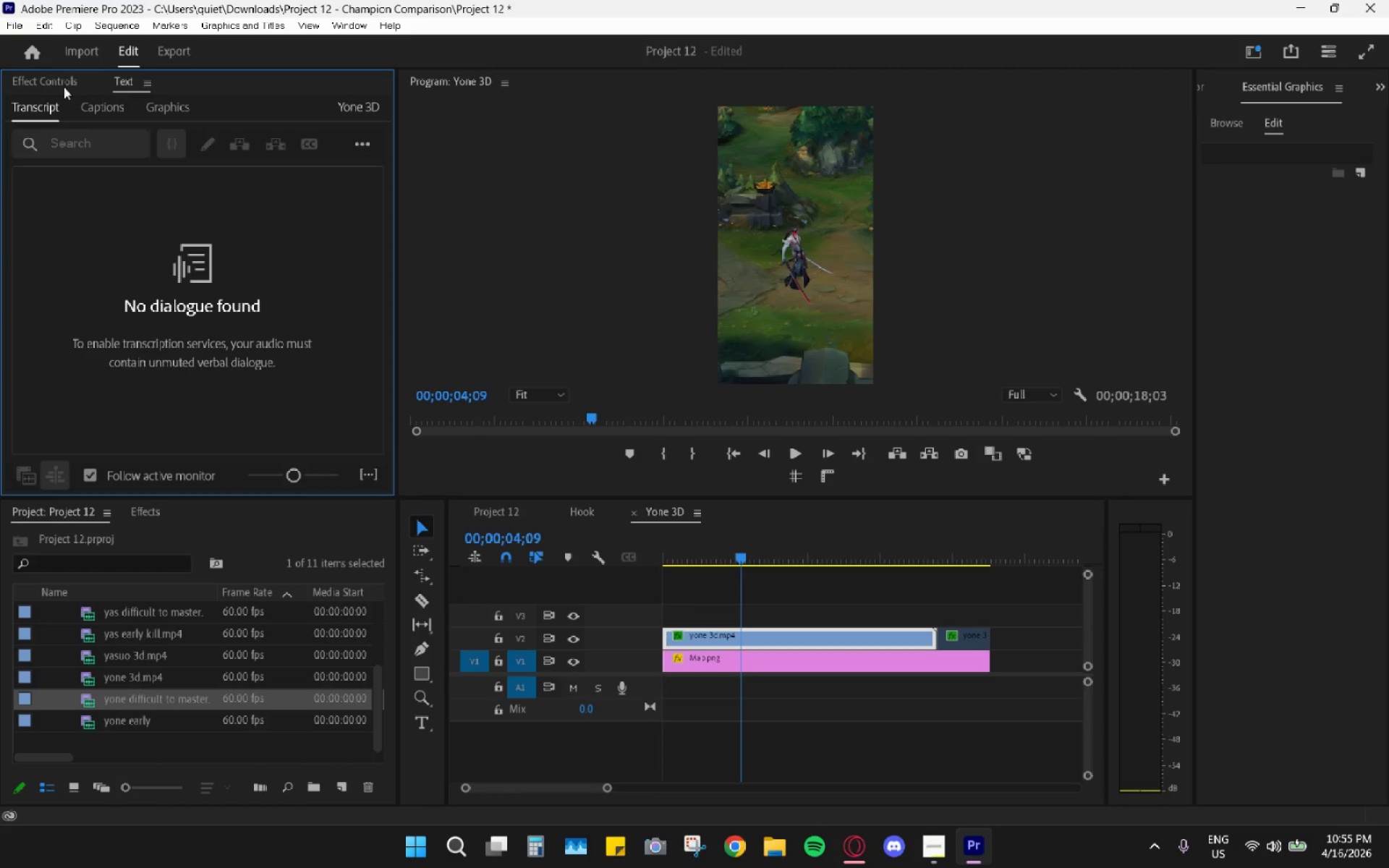 
left_click([62, 85])
 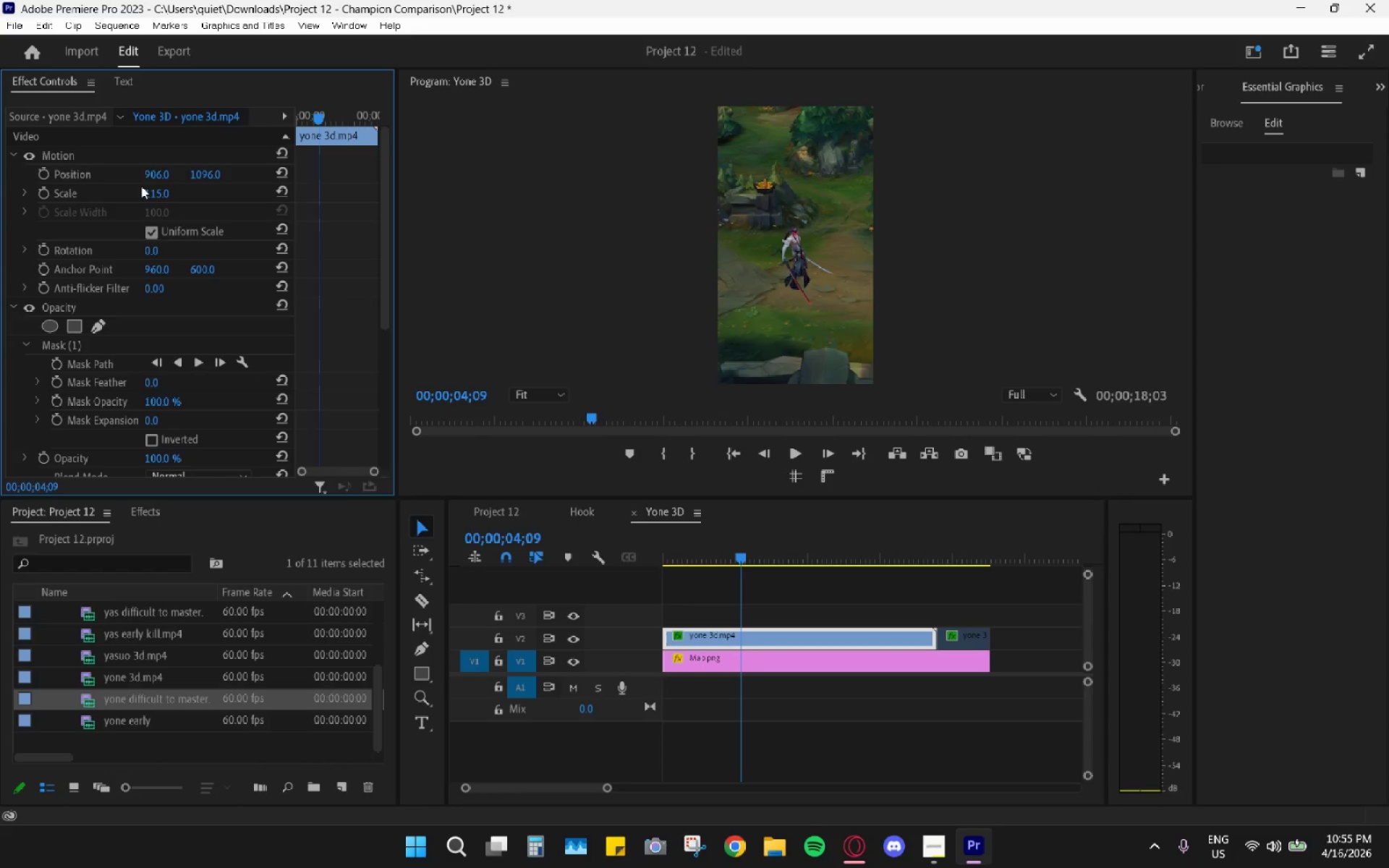 
left_click([153, 191])
 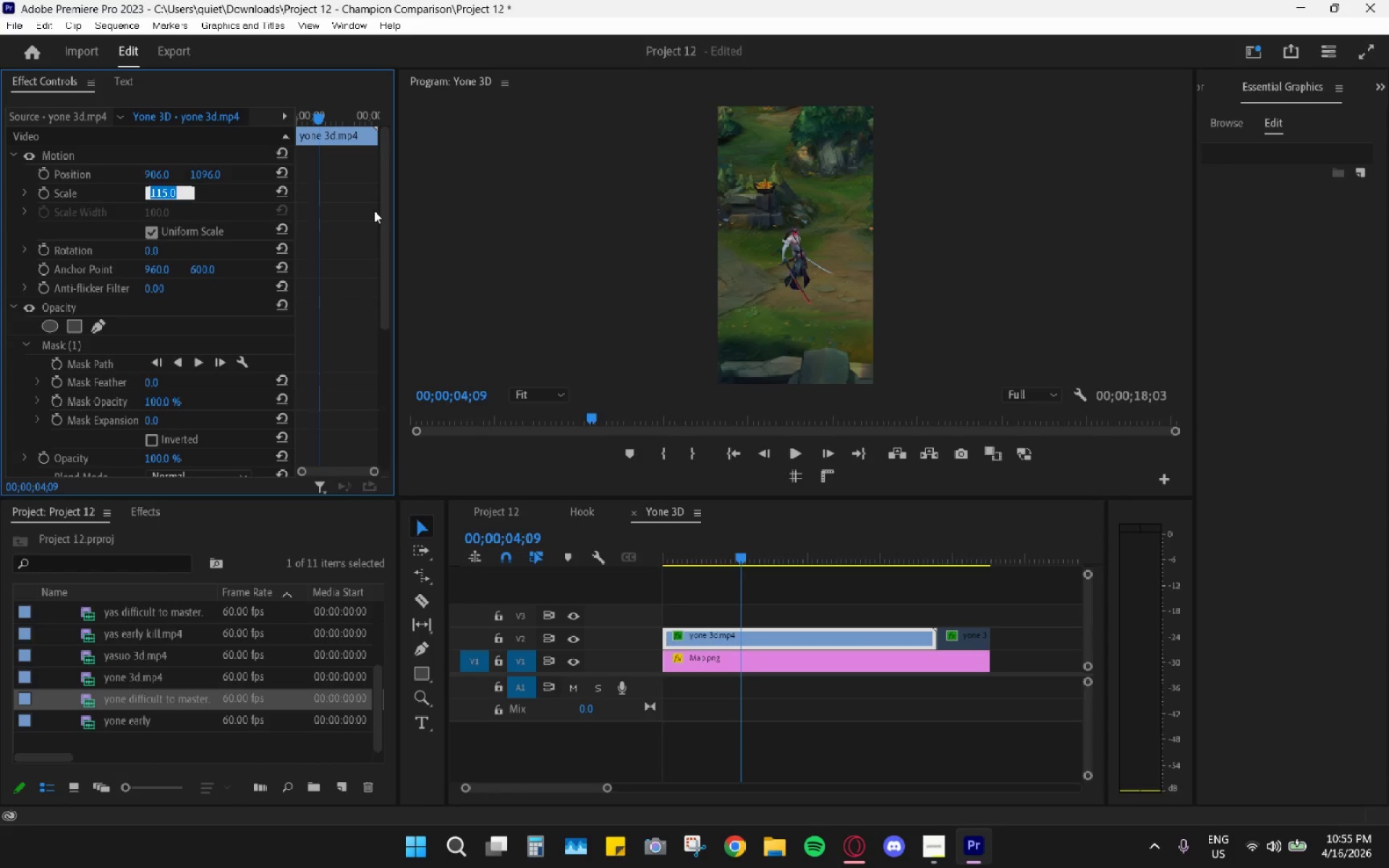 
key(Numpad1)
 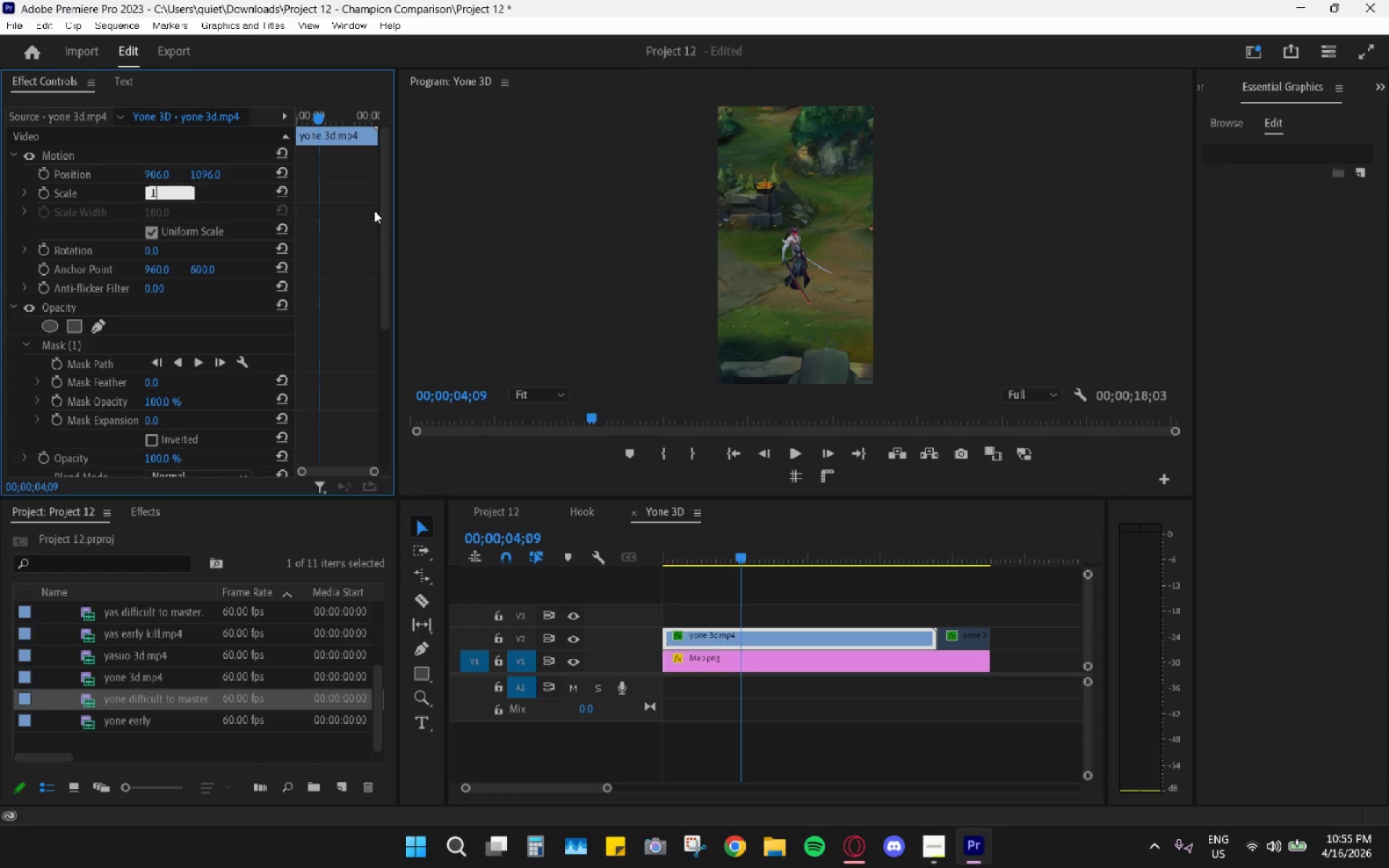 
key(Numpad2)
 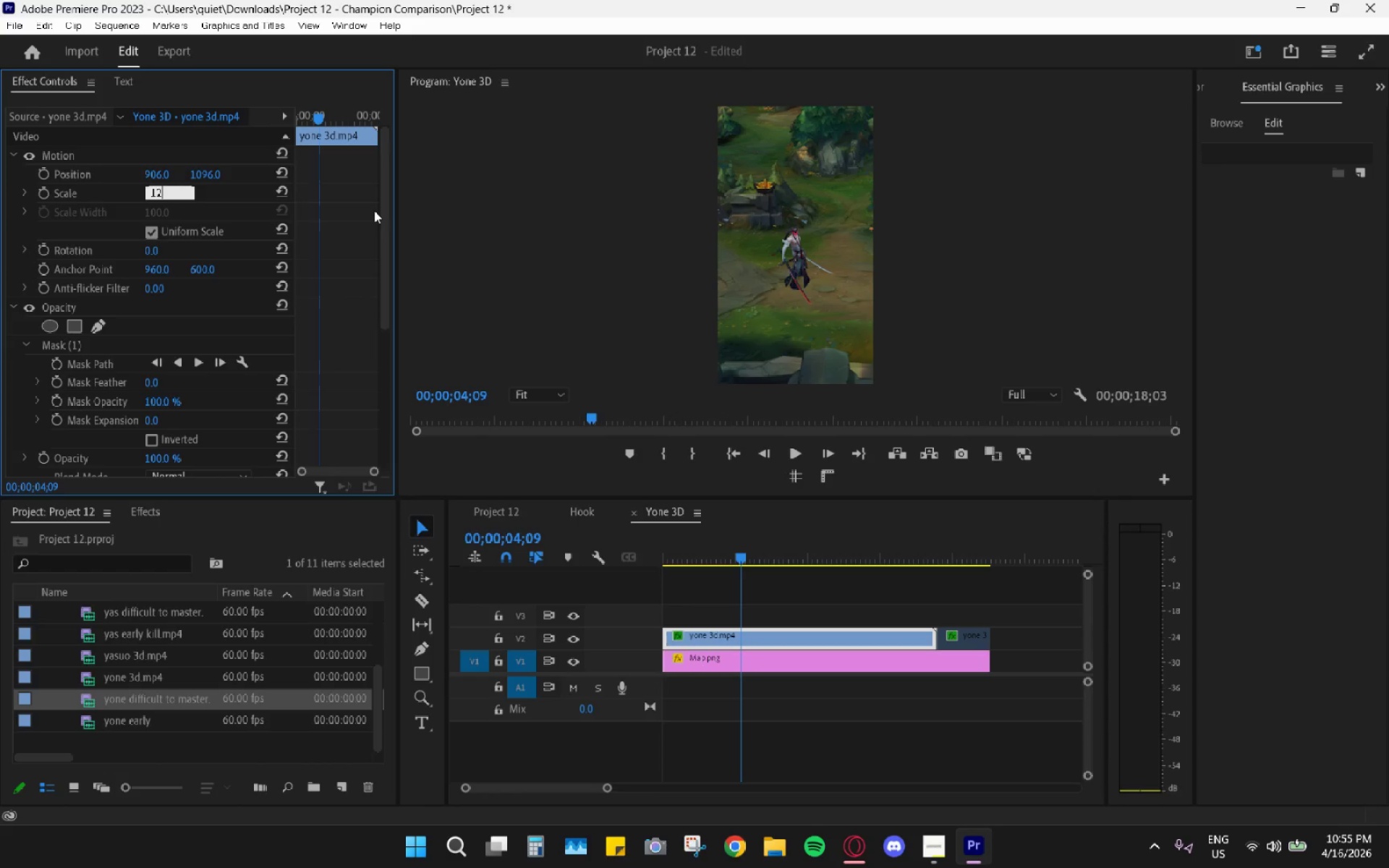 
key(Numpad0)
 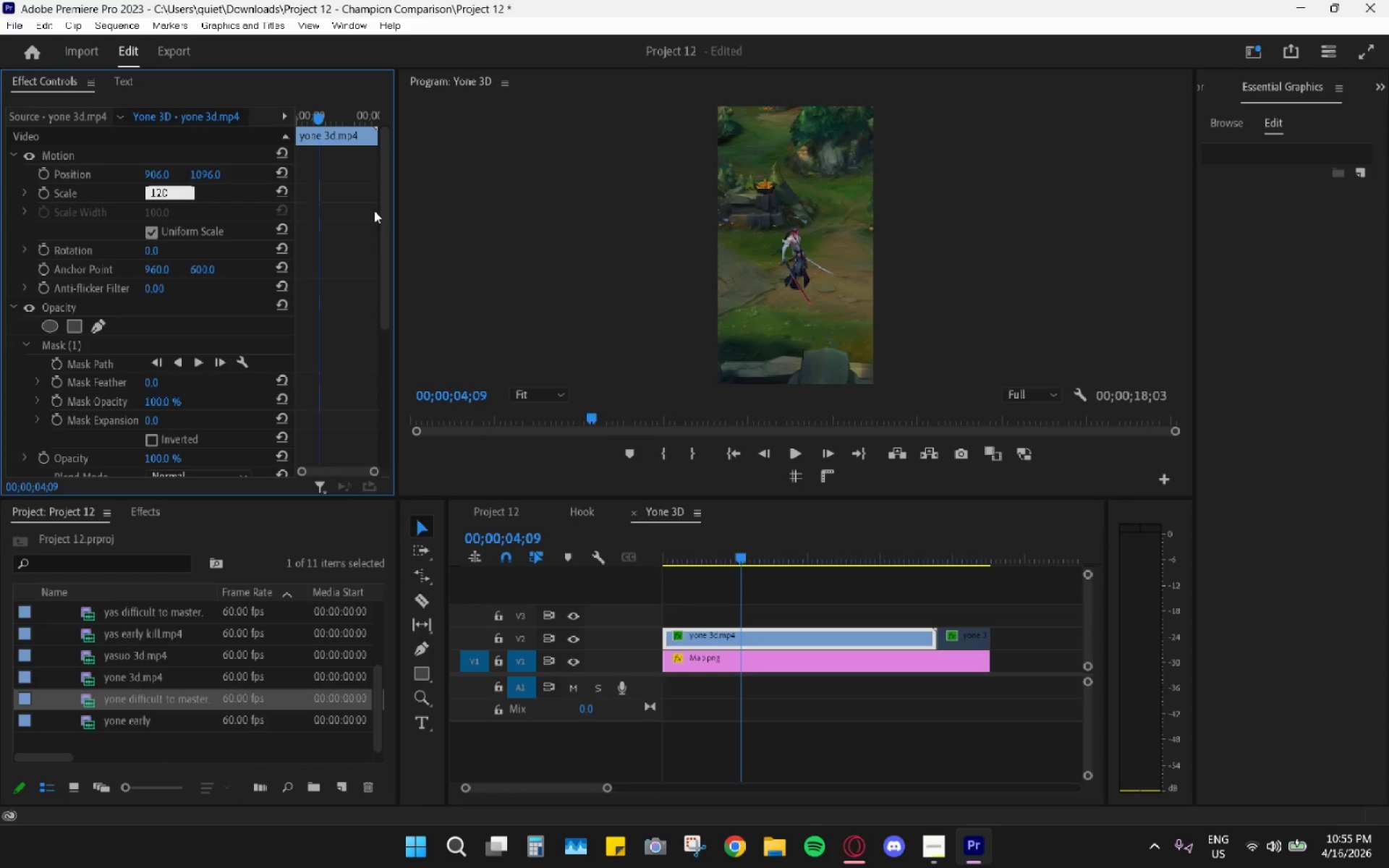 
key(Enter)
 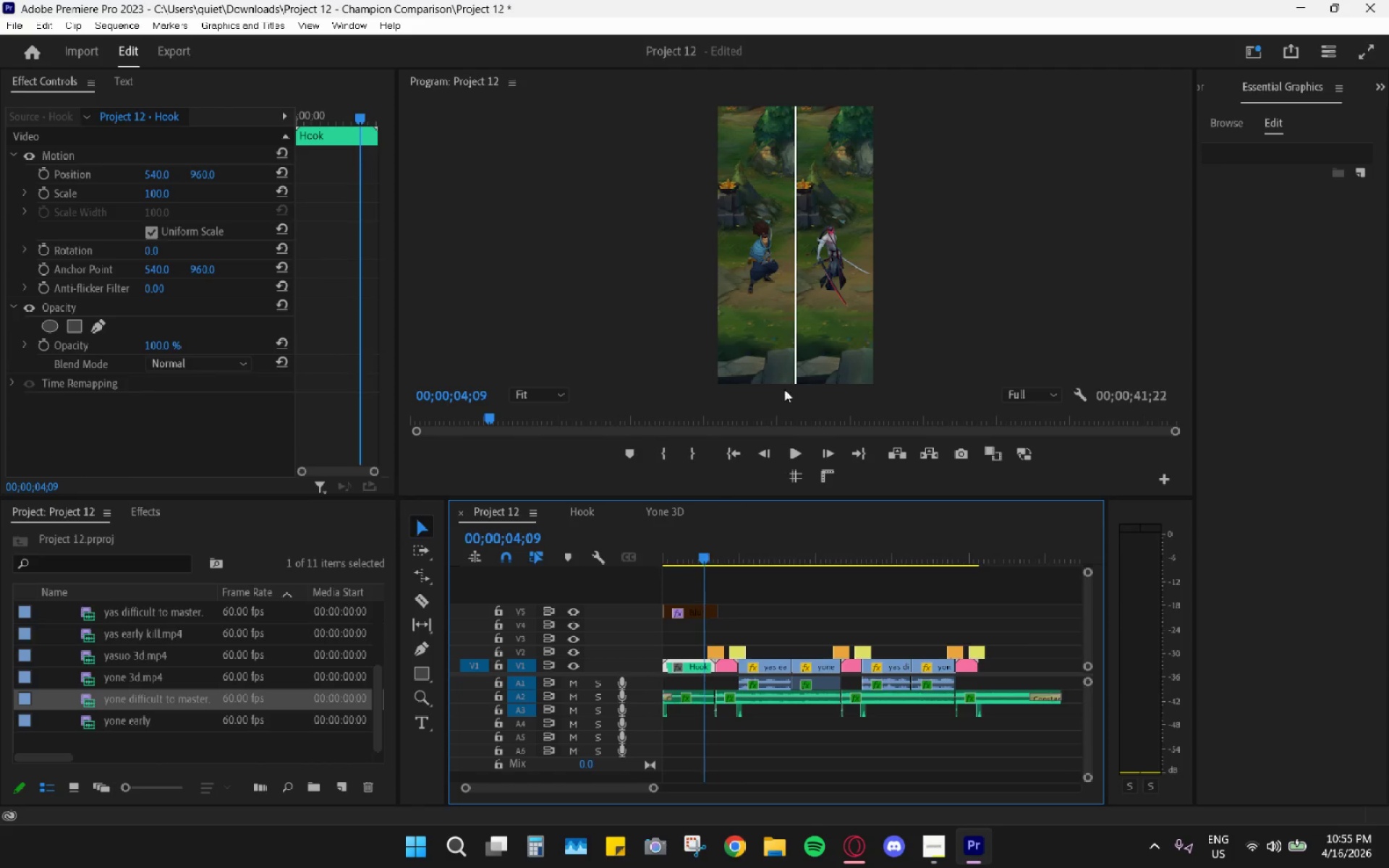 
wait(5.78)
 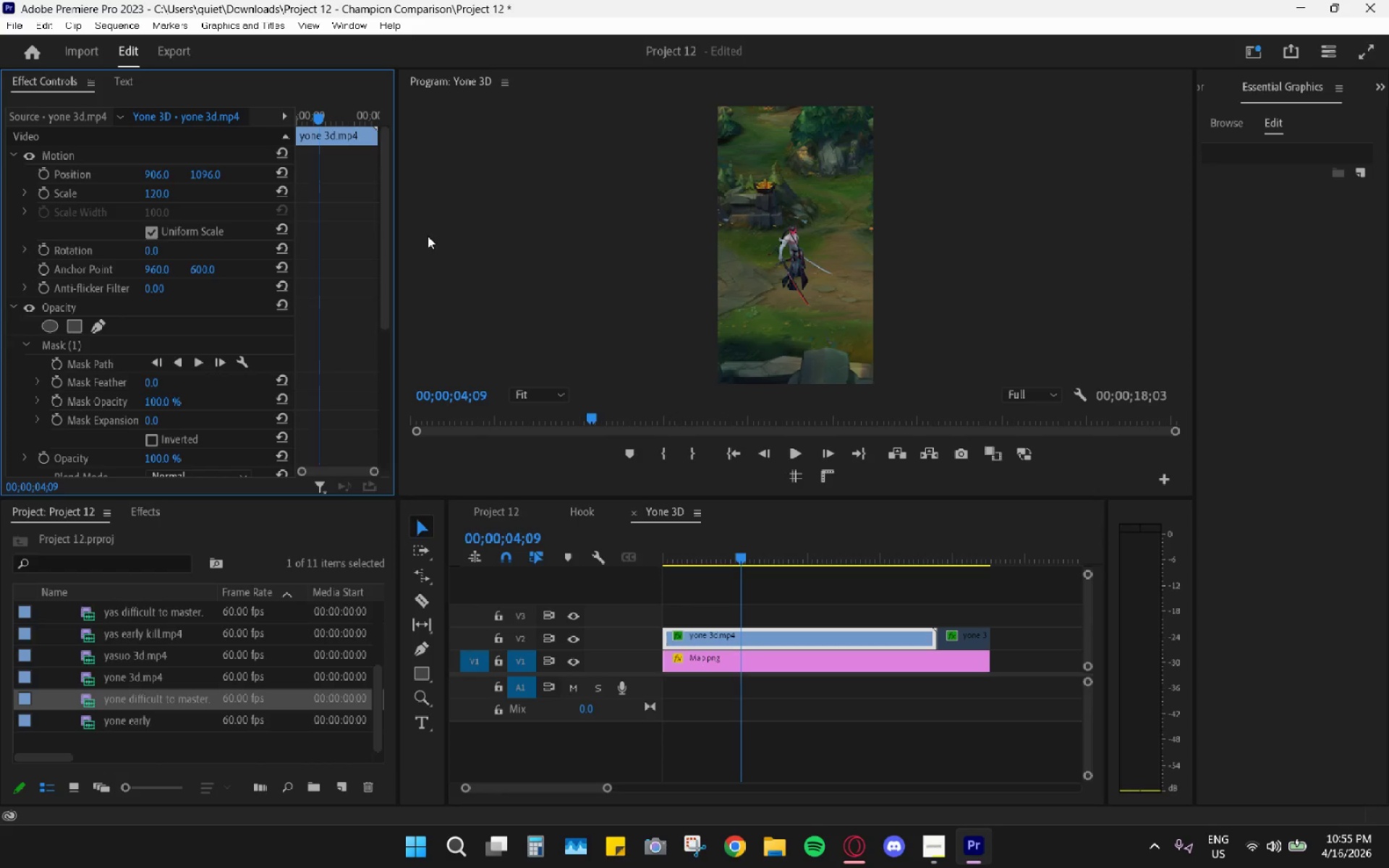 
left_click_drag(start_coordinate=[718, 533], to_coordinate=[654, 528])
 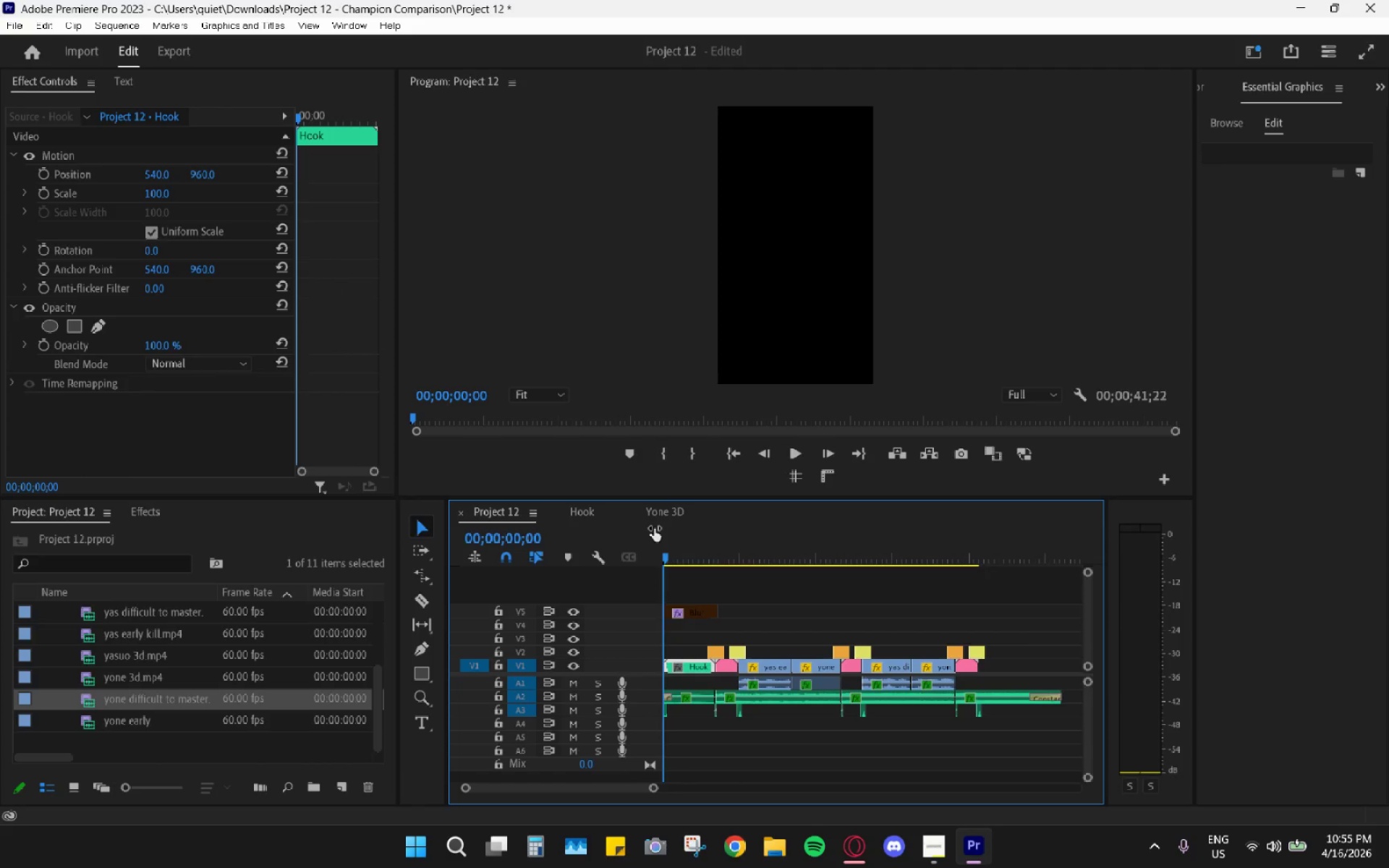 
key(Space)